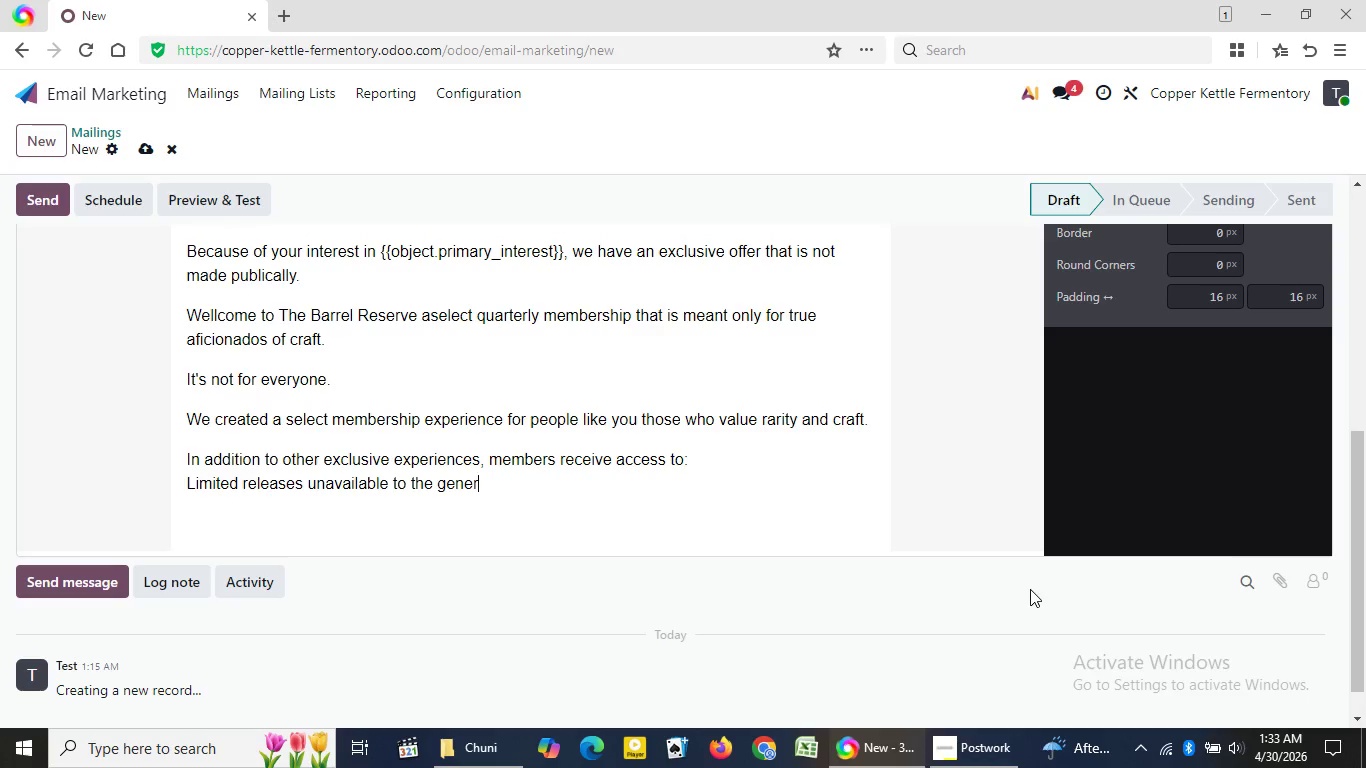 
type(al public)
 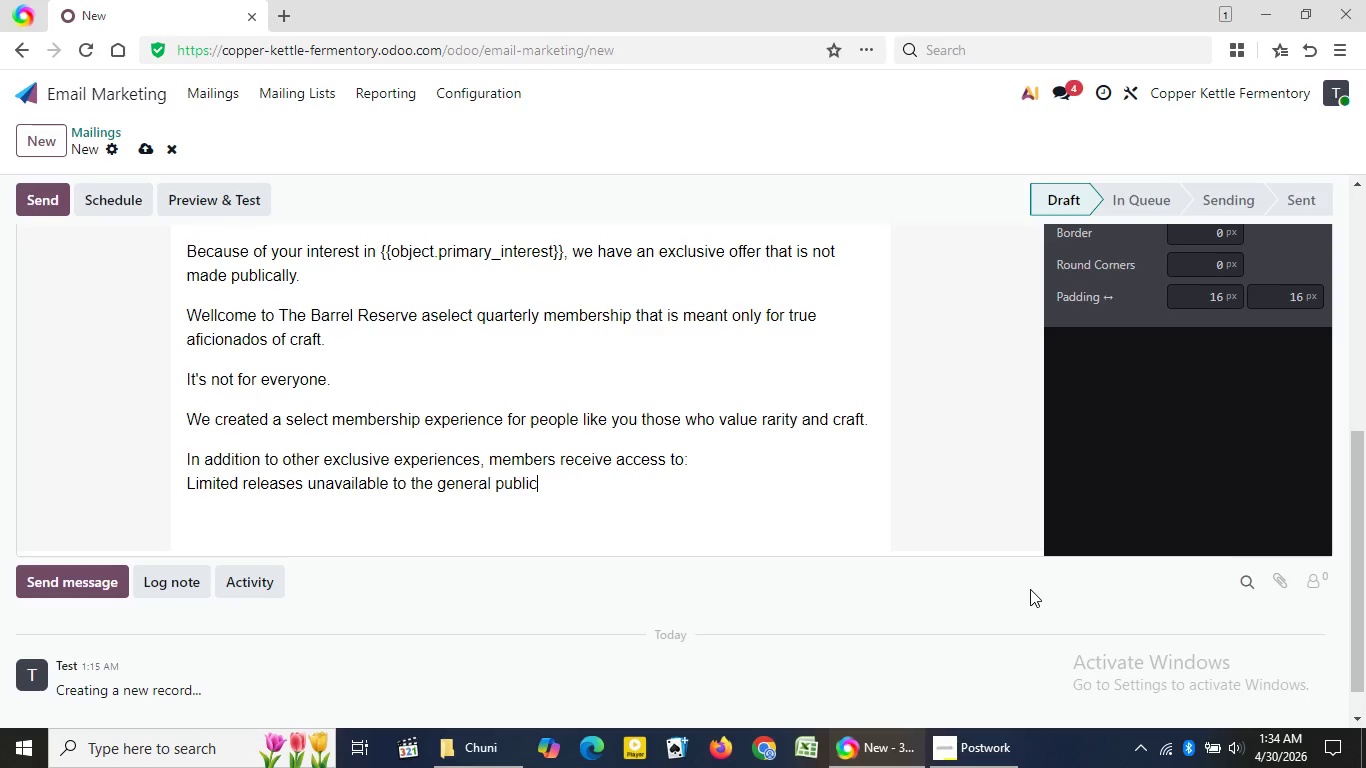 
wait(65.09)
 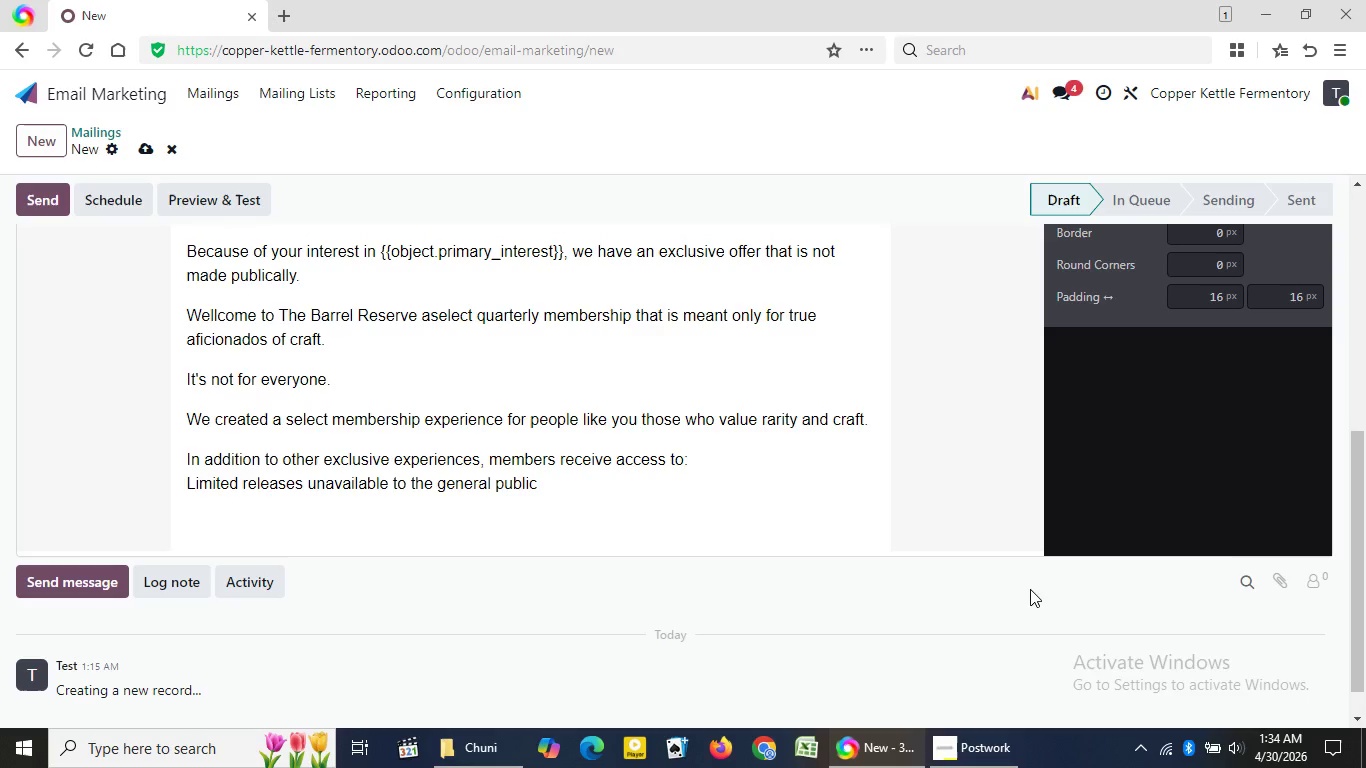 
key(Shift+Enter)
 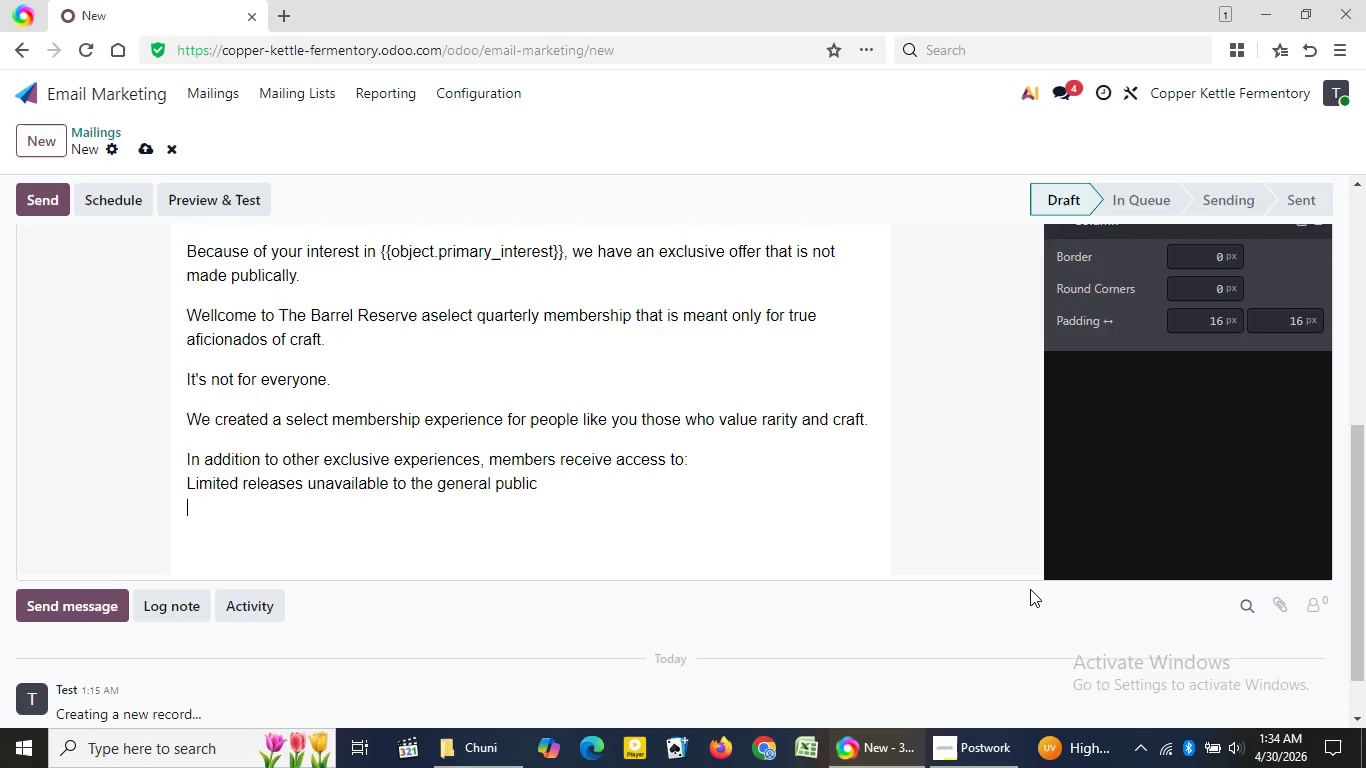 
wait(6.67)
 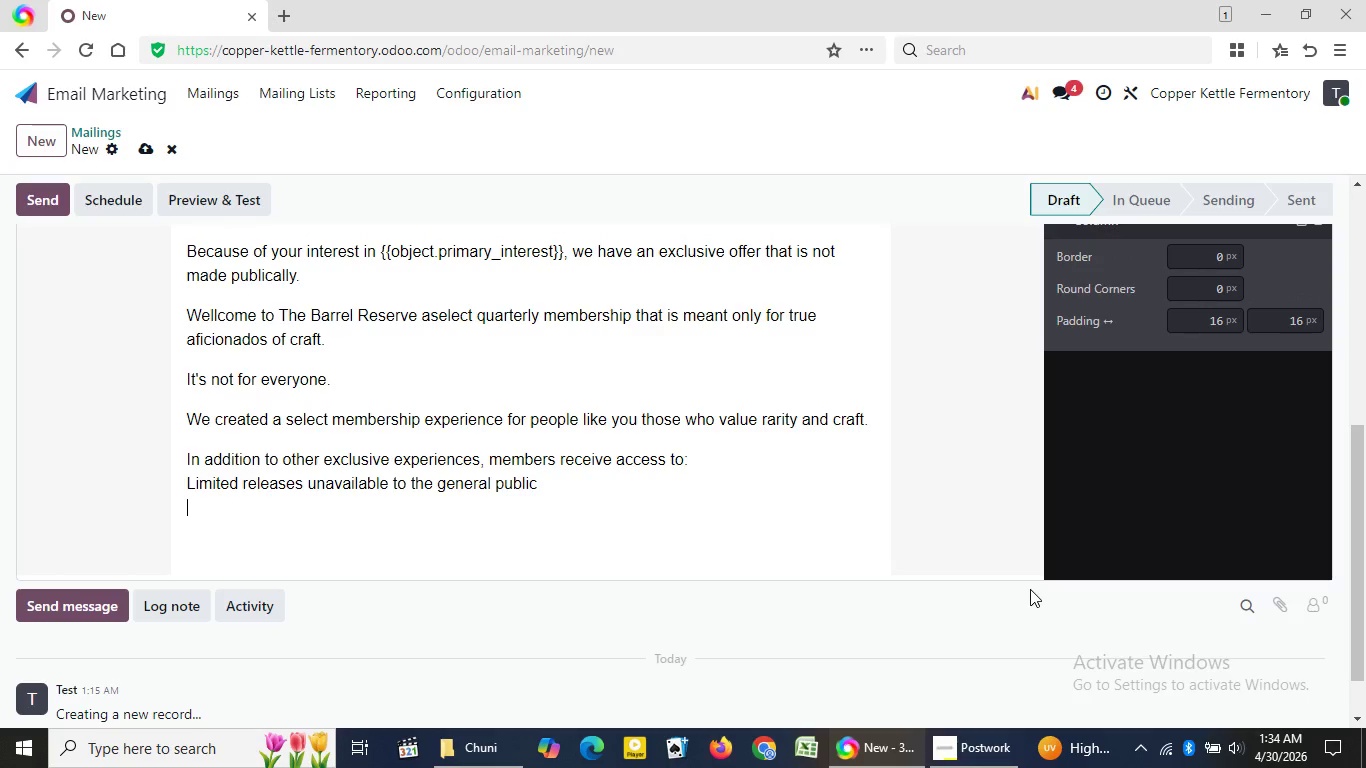 
type(CUr)
key(Backspace)
key(Backspace)
type(urated selection of craft)
 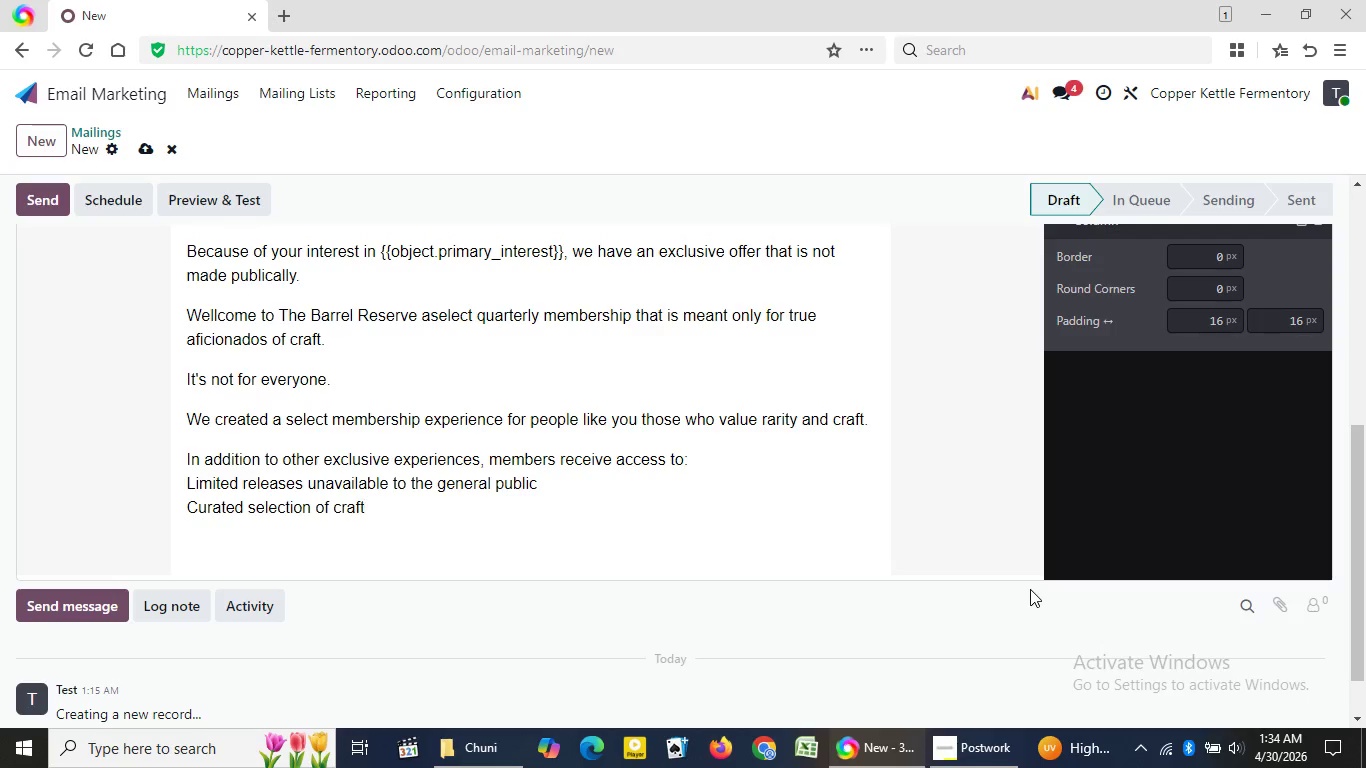 
type( bee)
 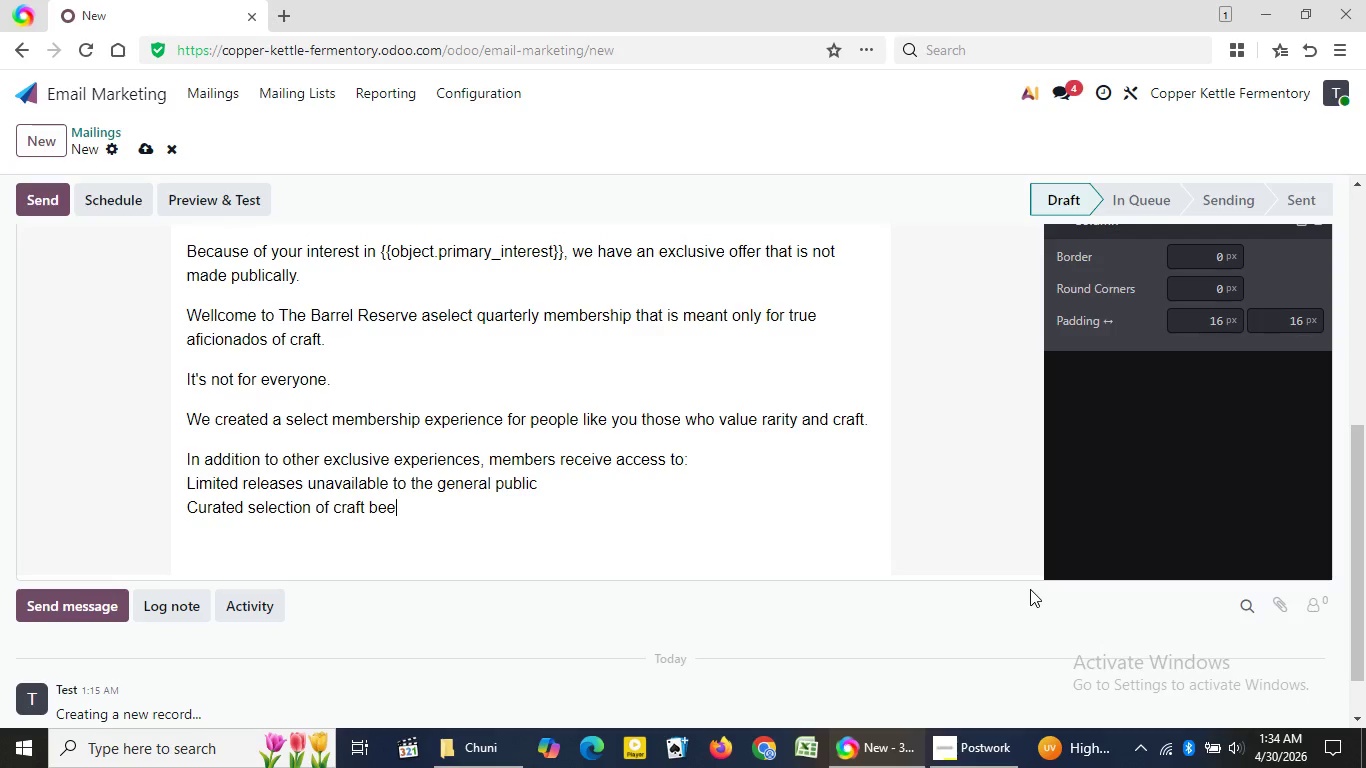 
wait(8.72)
 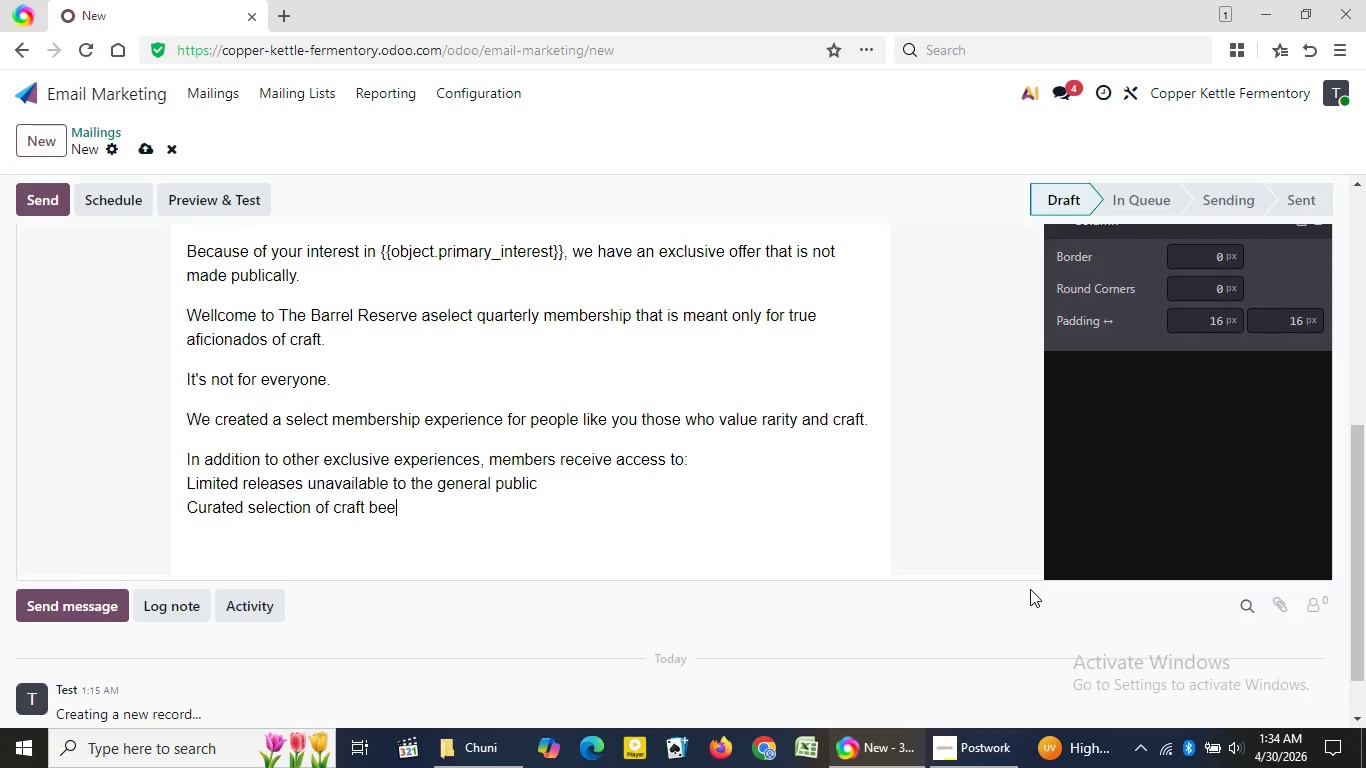 
key(R)
 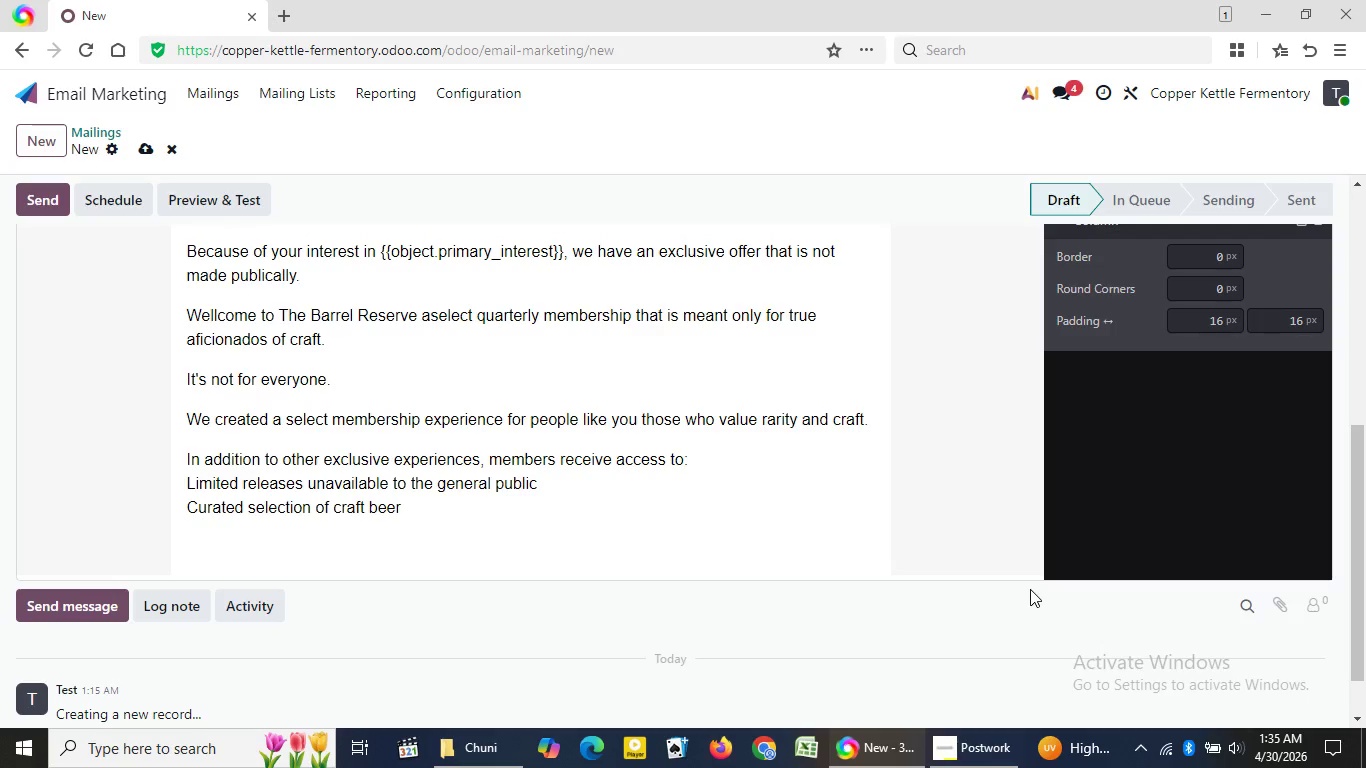 
wait(7.2)
 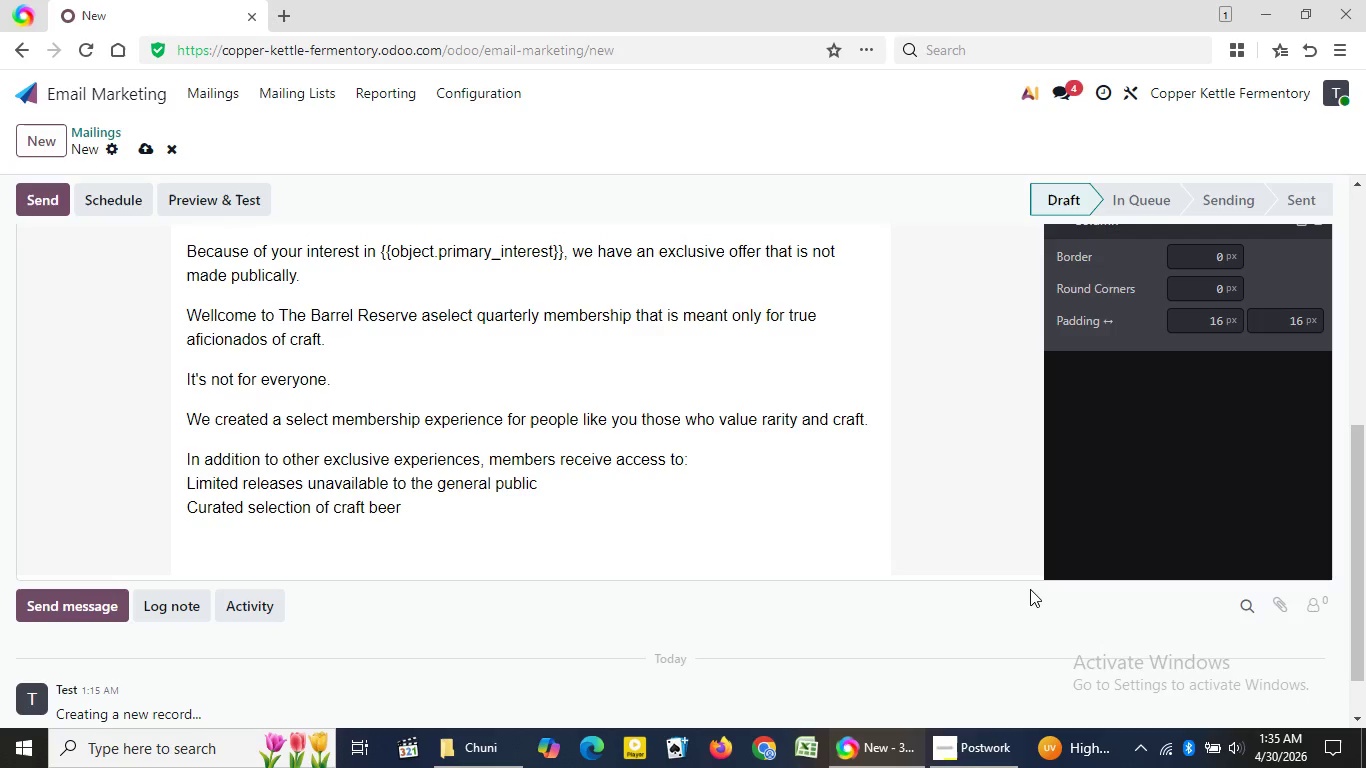 
type( and natural wine offerings)
 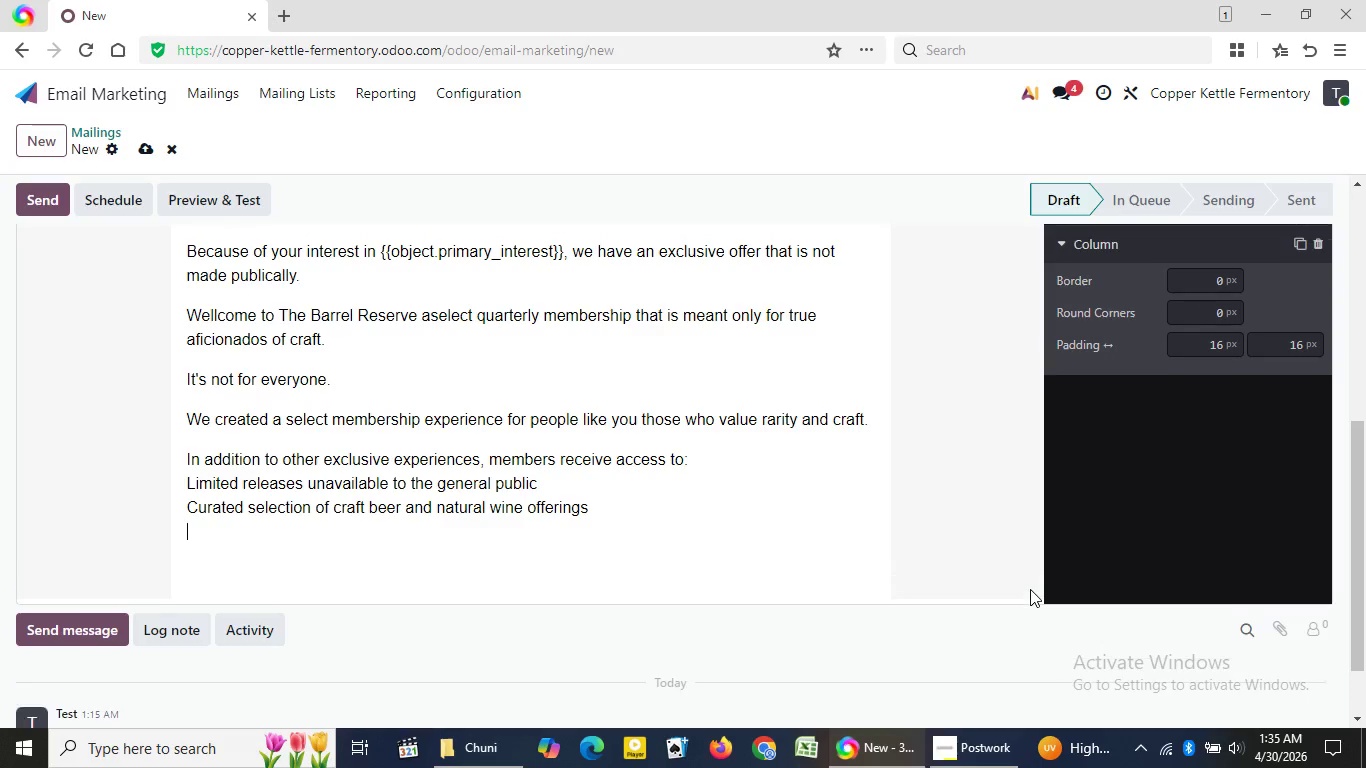 
key(Shift+Enter)
 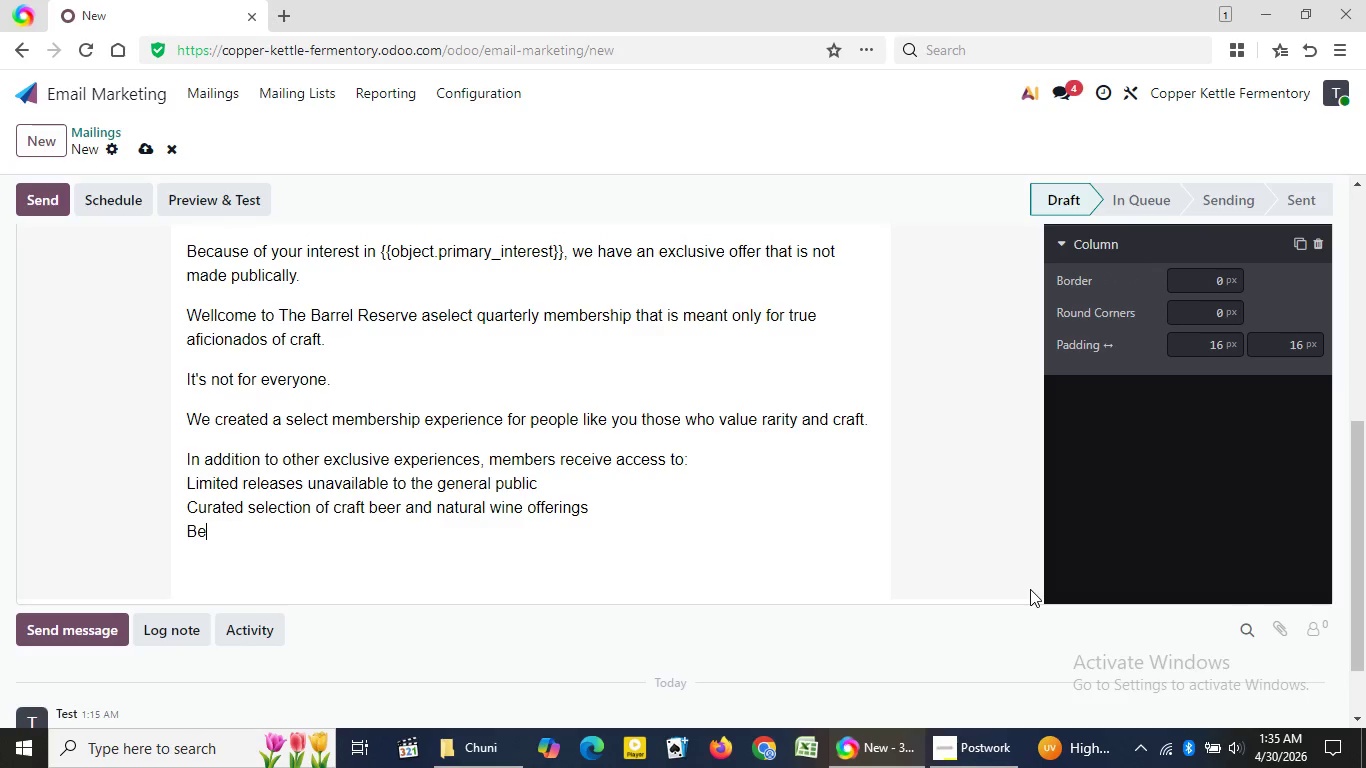 
type(Better understand)
 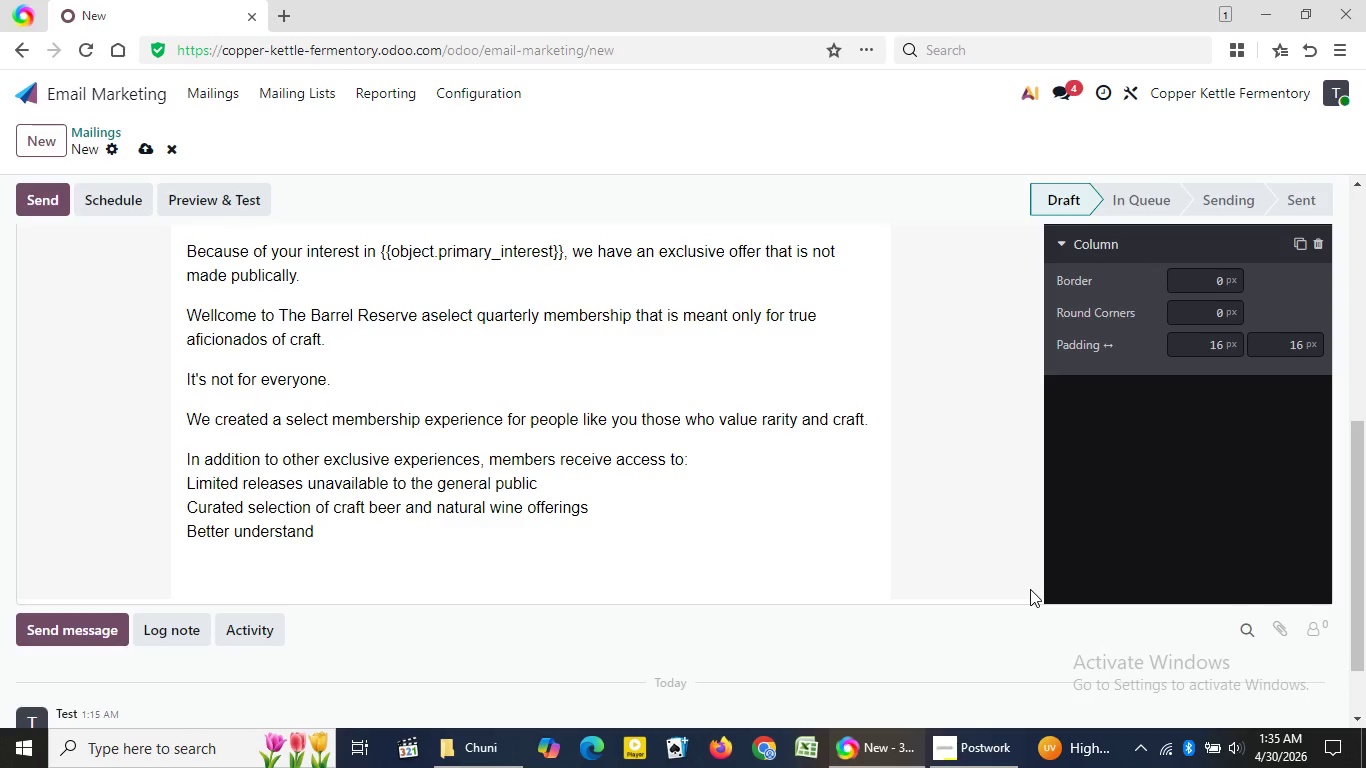 
type(ing of the craft )
 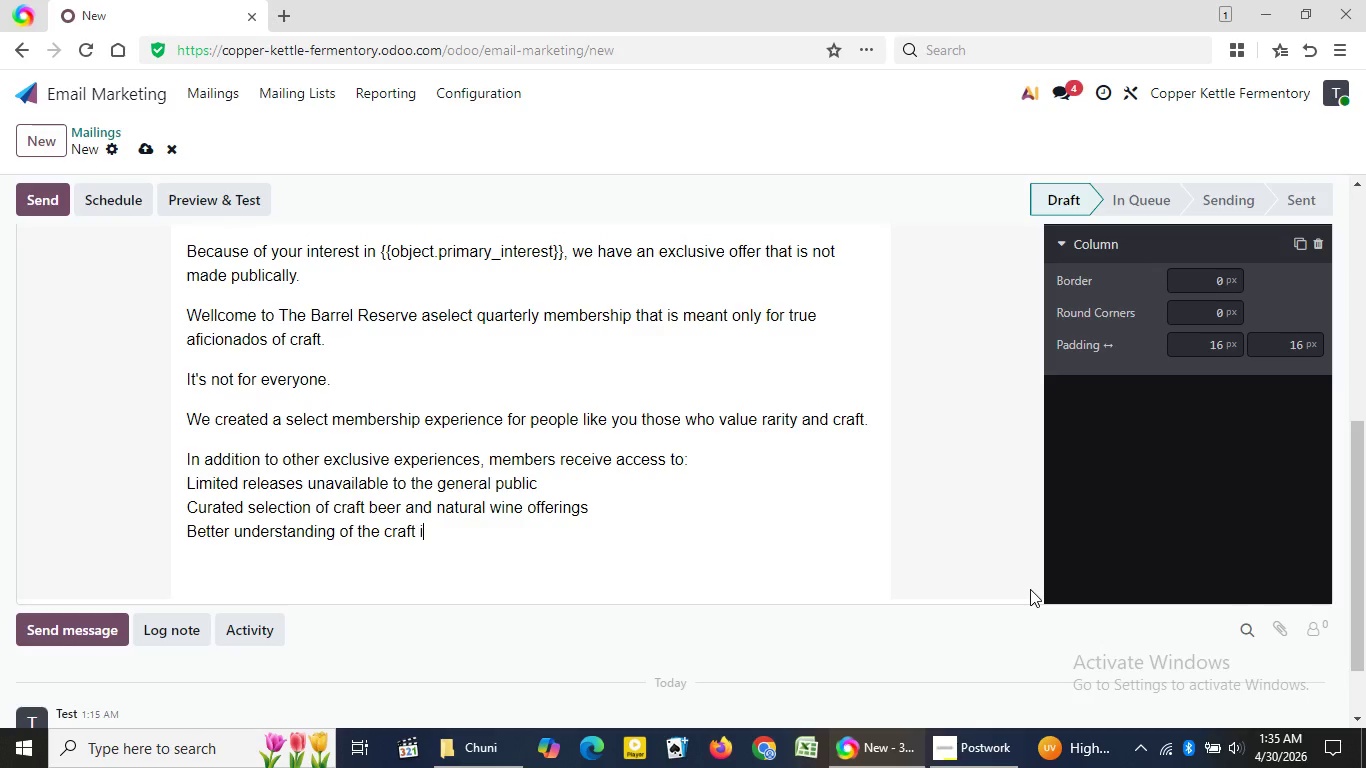 
type(invol)
 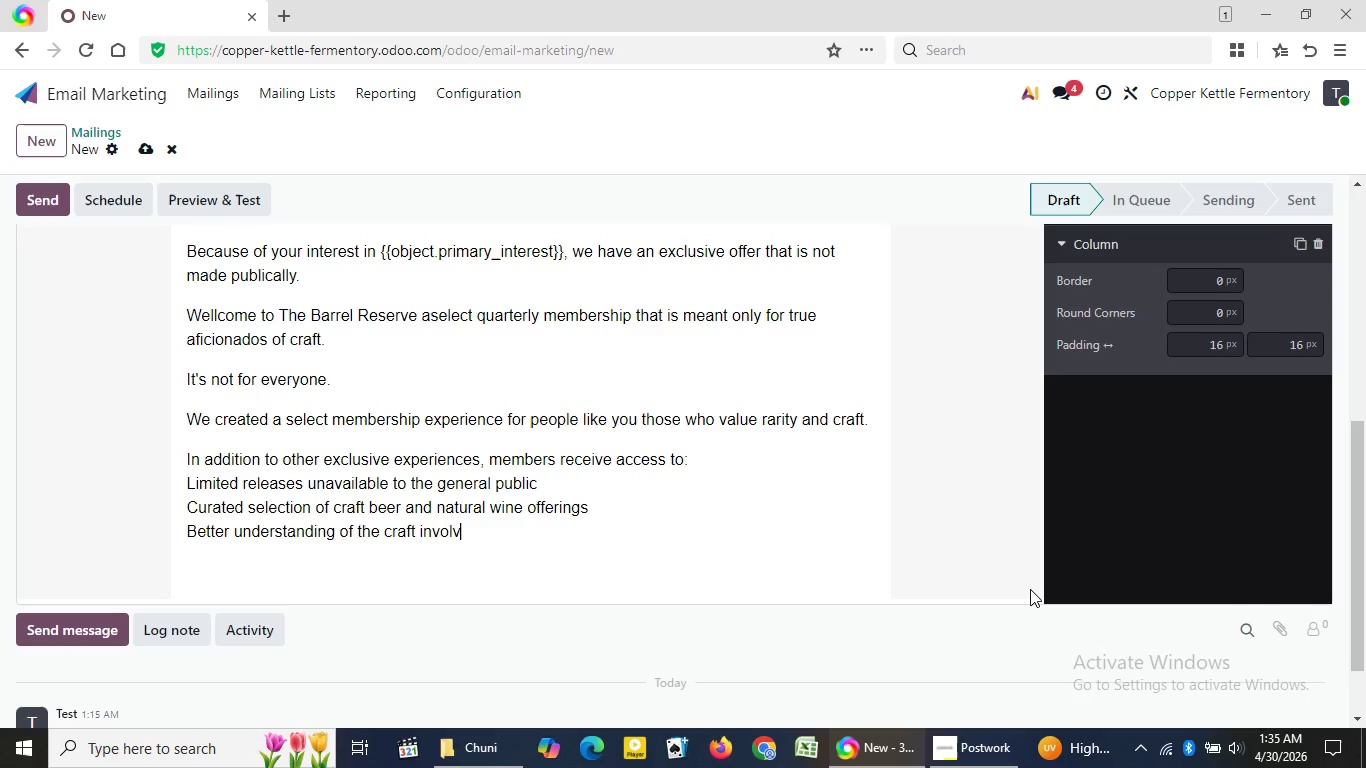 
type(ved in each bottle)
 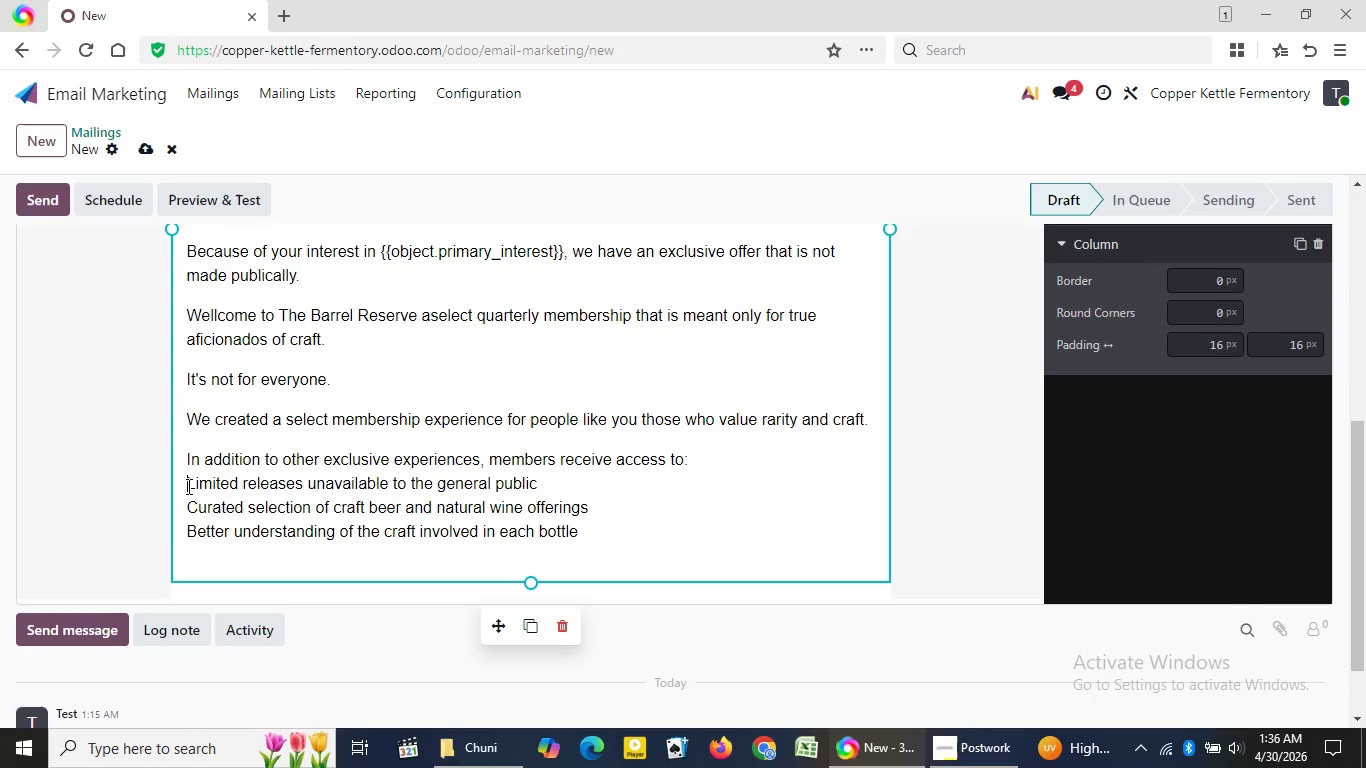 
left_click([187, 486])
 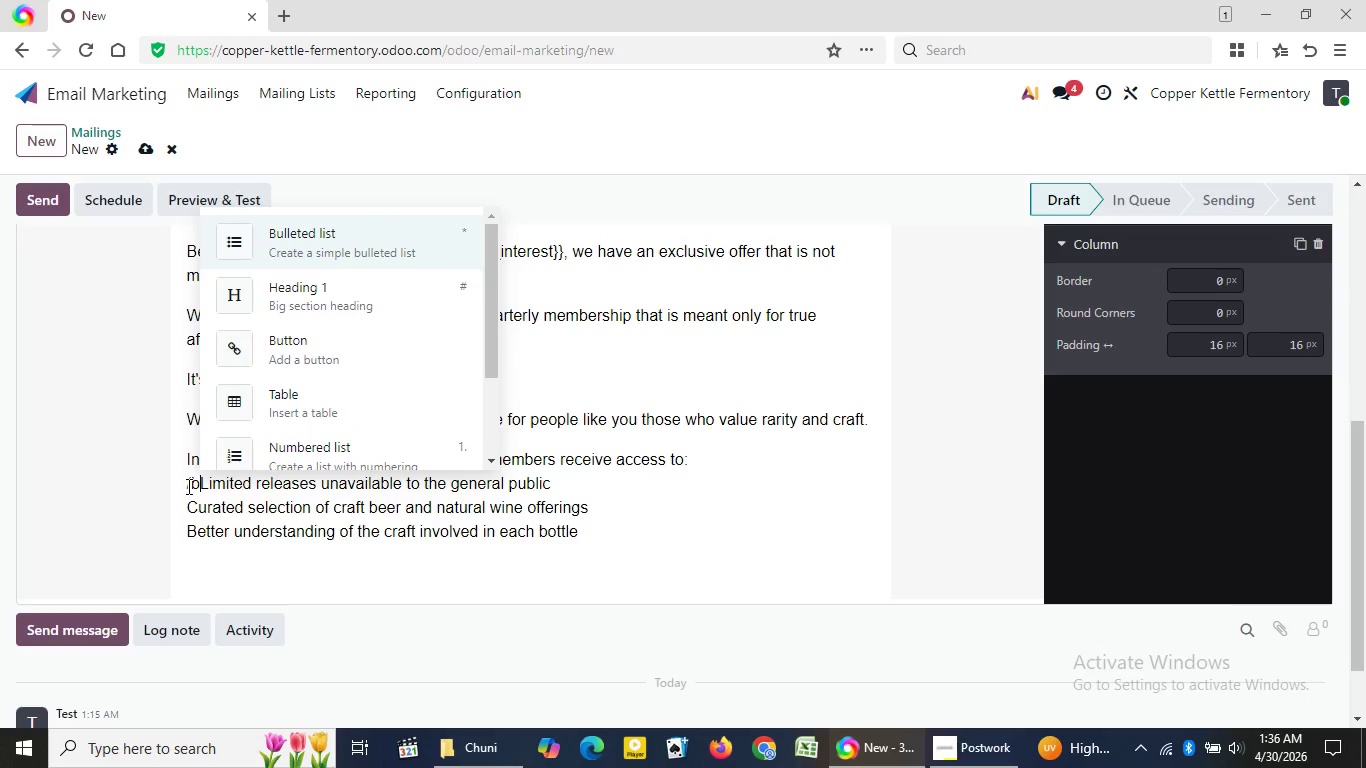 
type(/bu)
 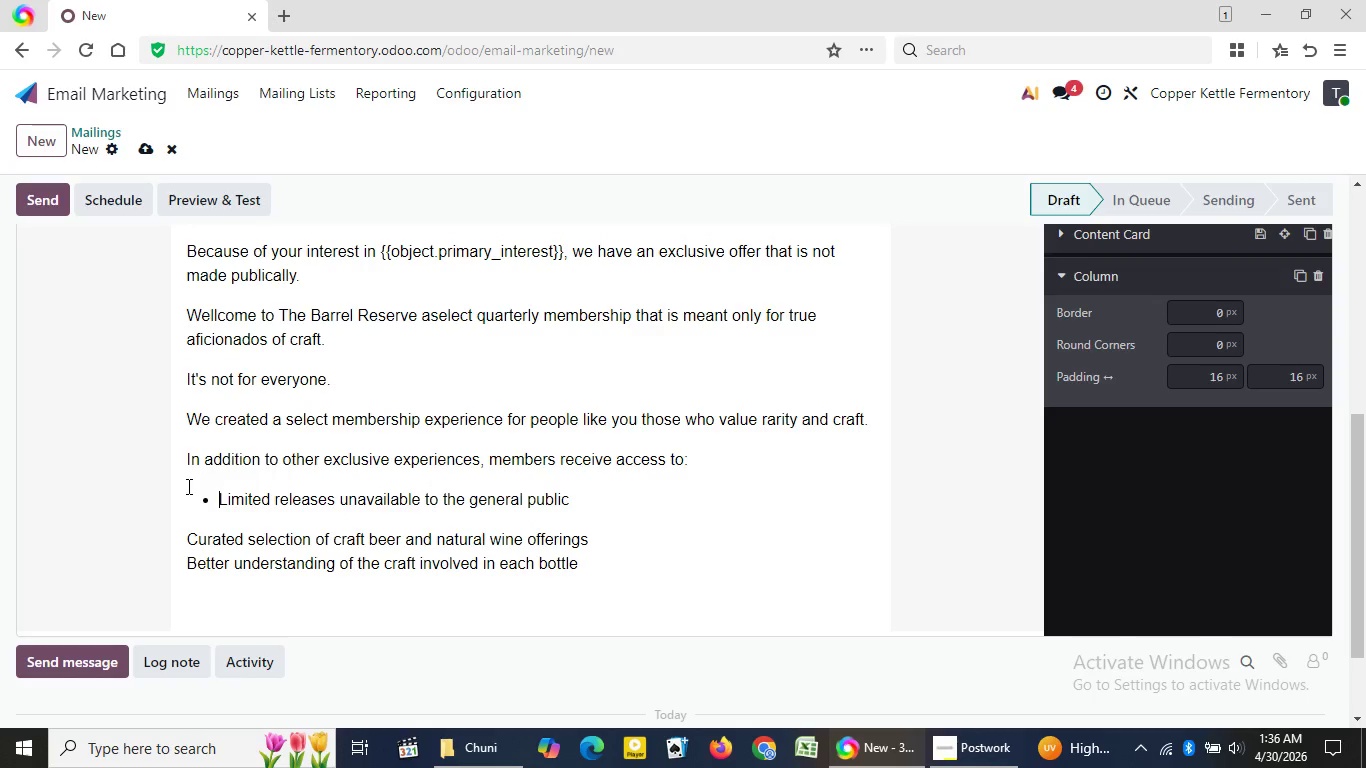 
key(Enter)
 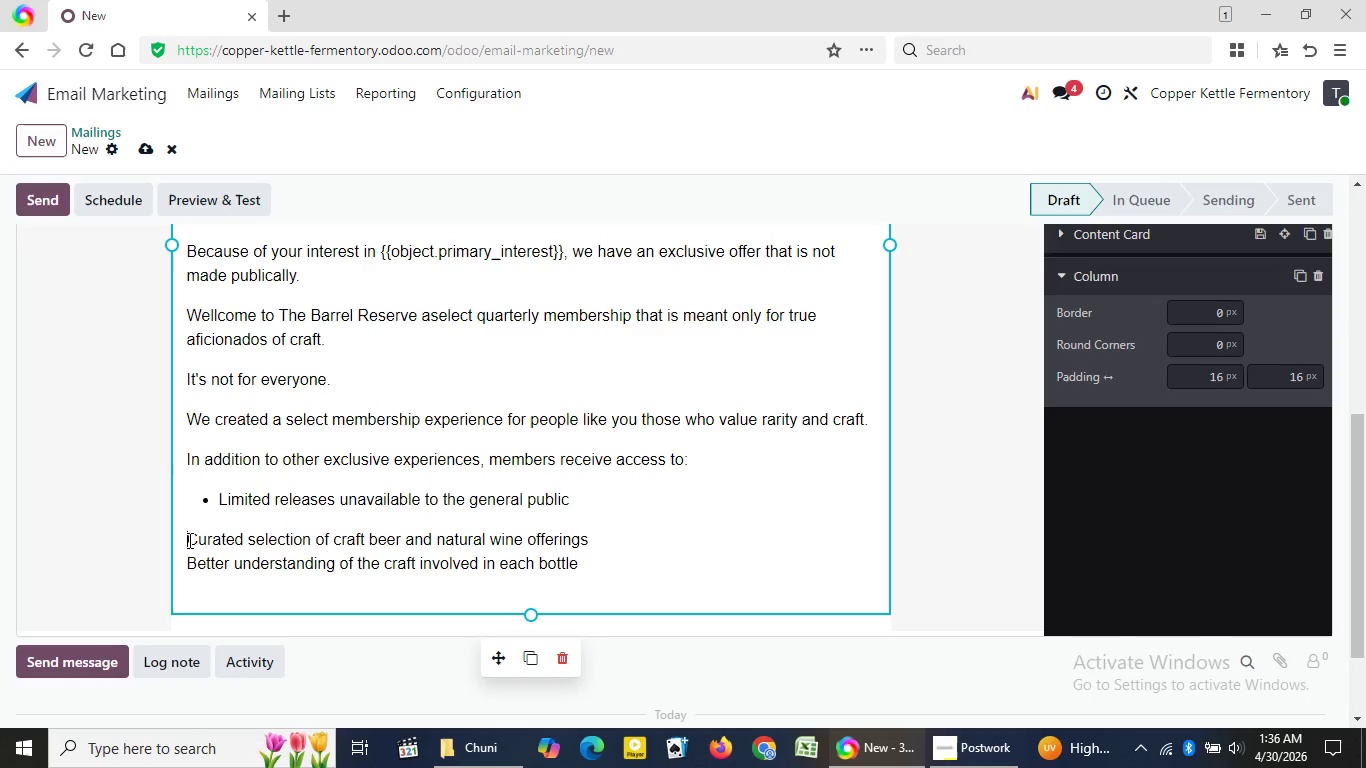 
left_click([188, 540])
 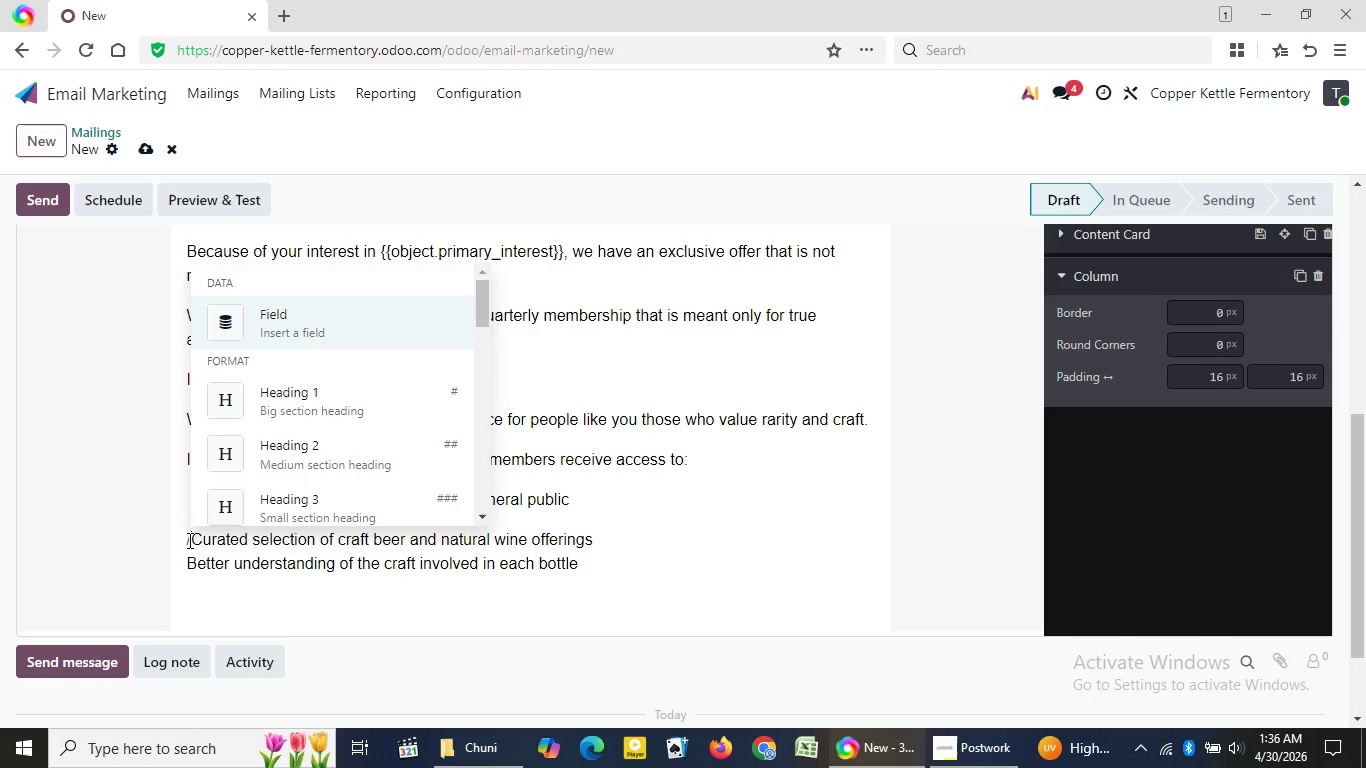 
type(/bu)
 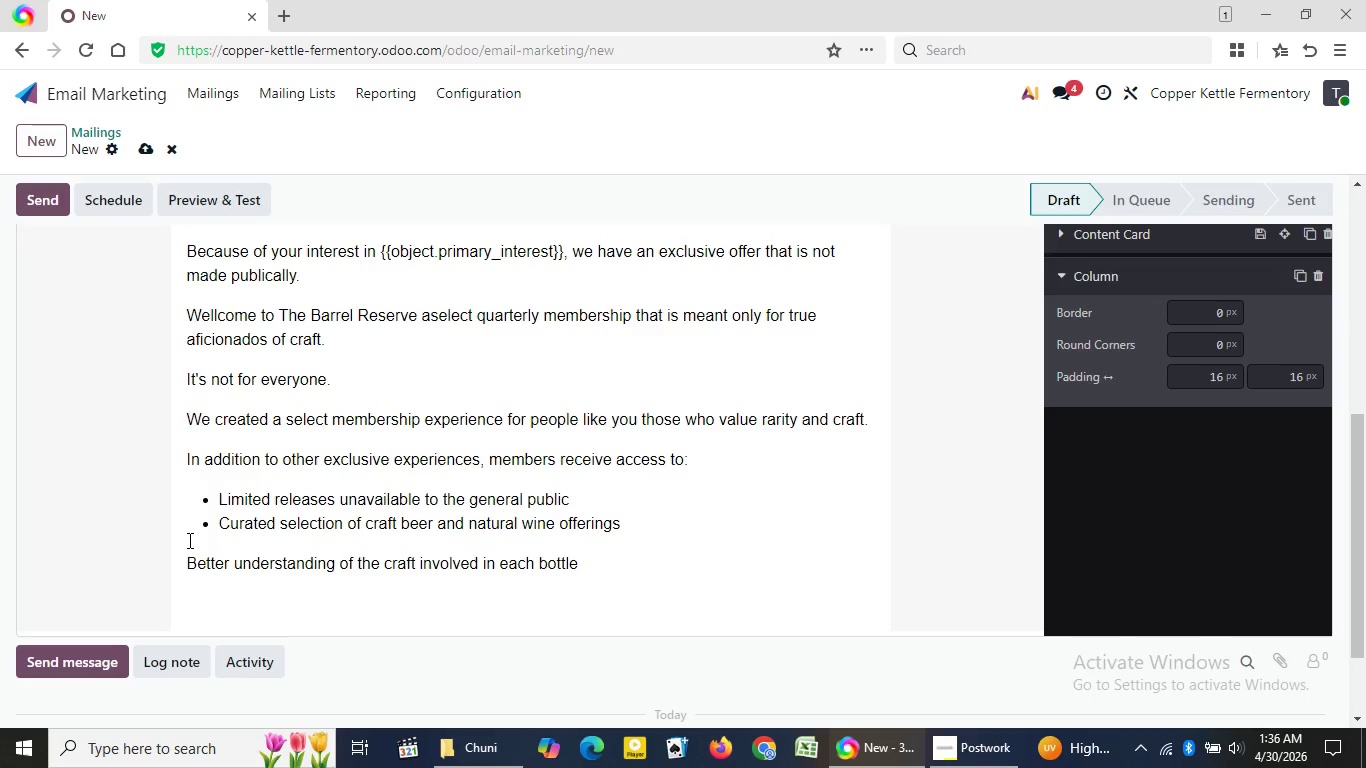 
key(Enter)
 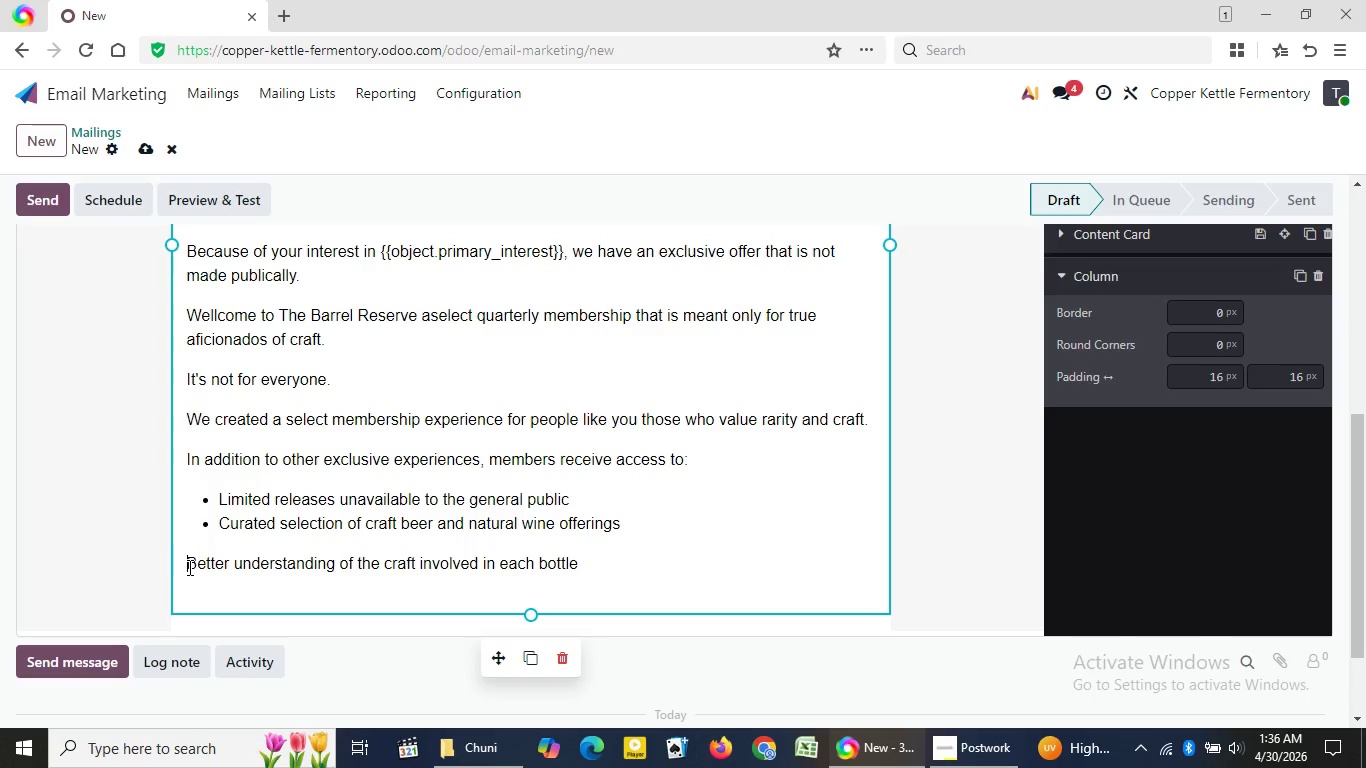 
left_click([188, 567])
 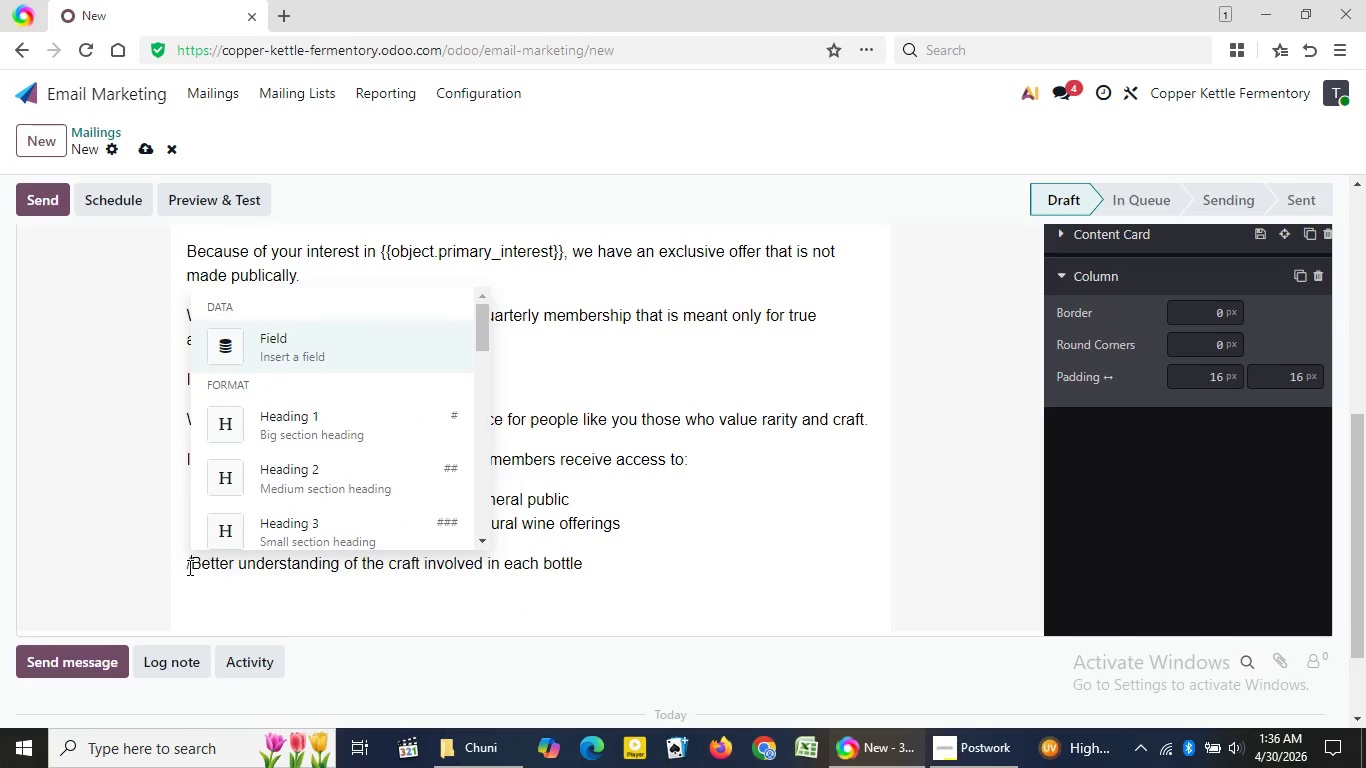 
type(/bu)
 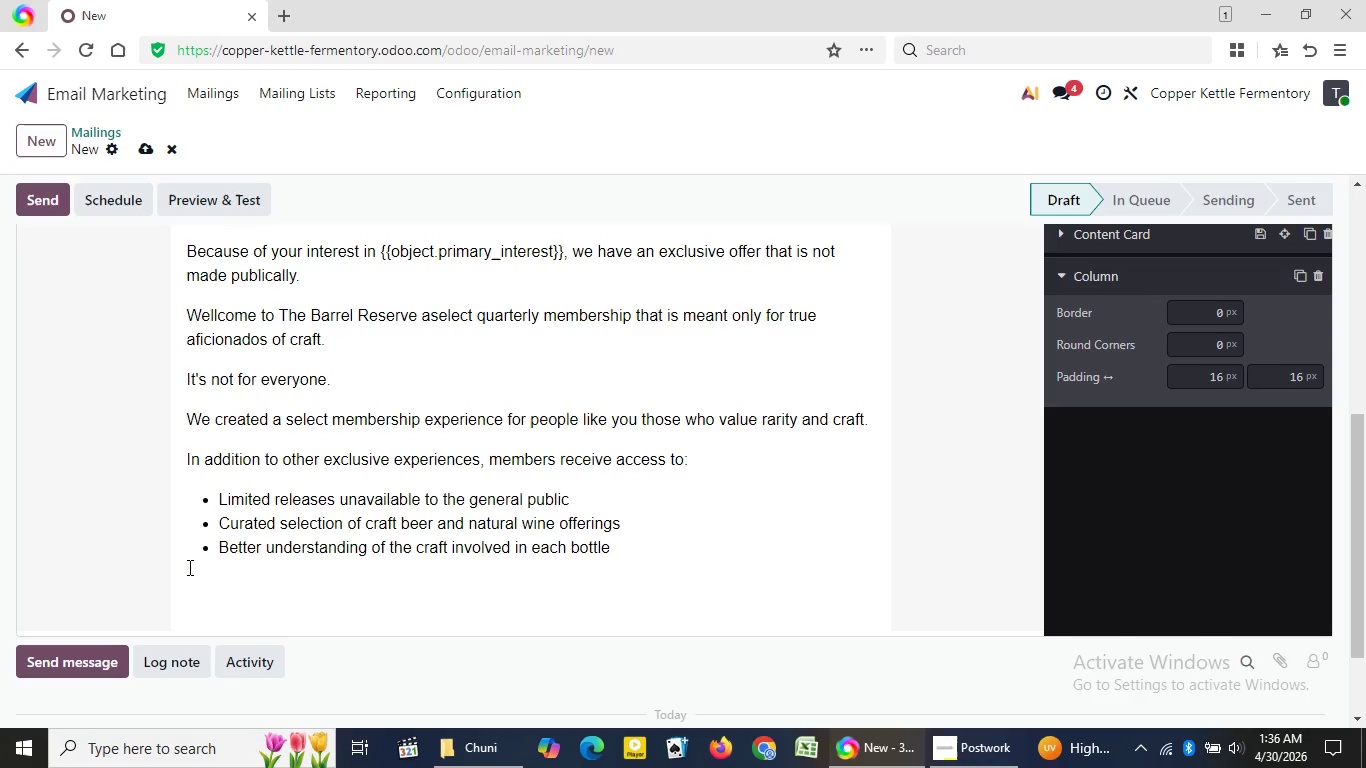 
key(Enter)
 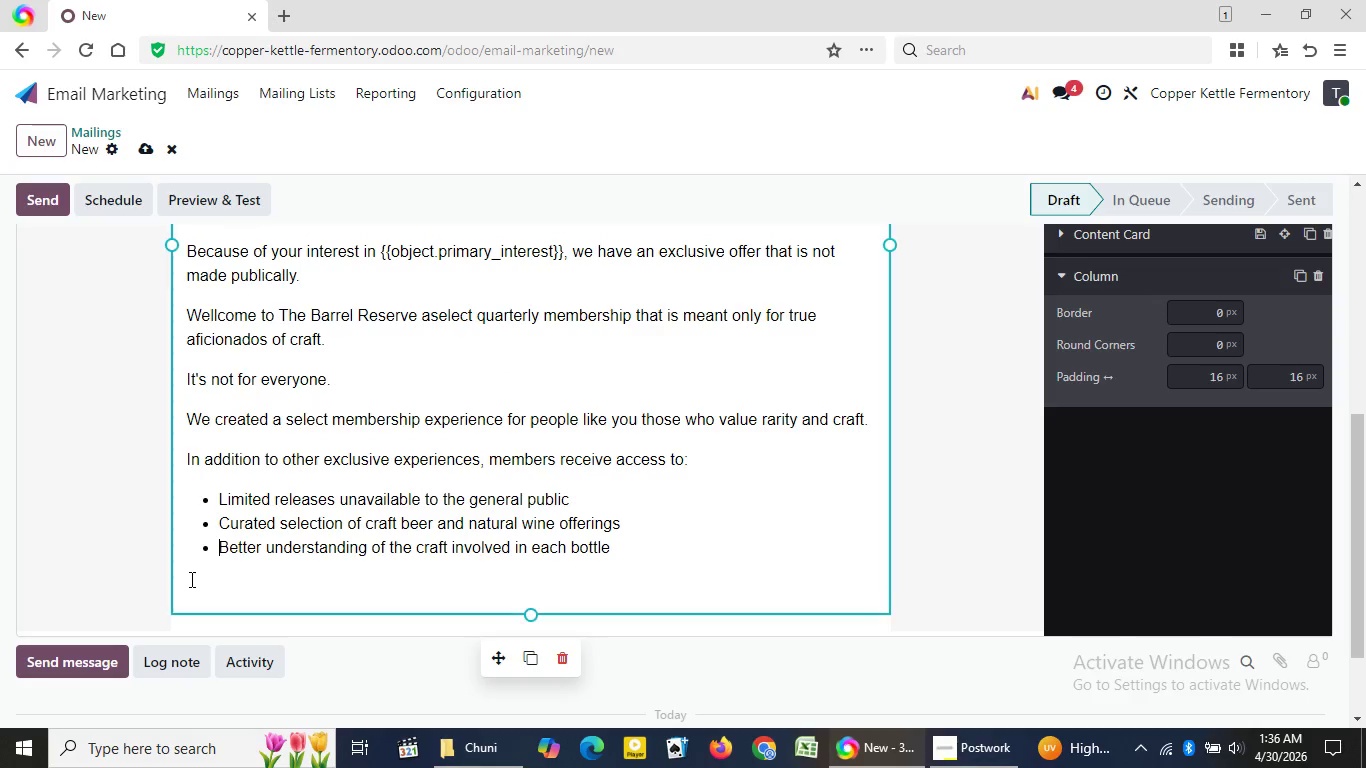 
left_click([190, 579])
 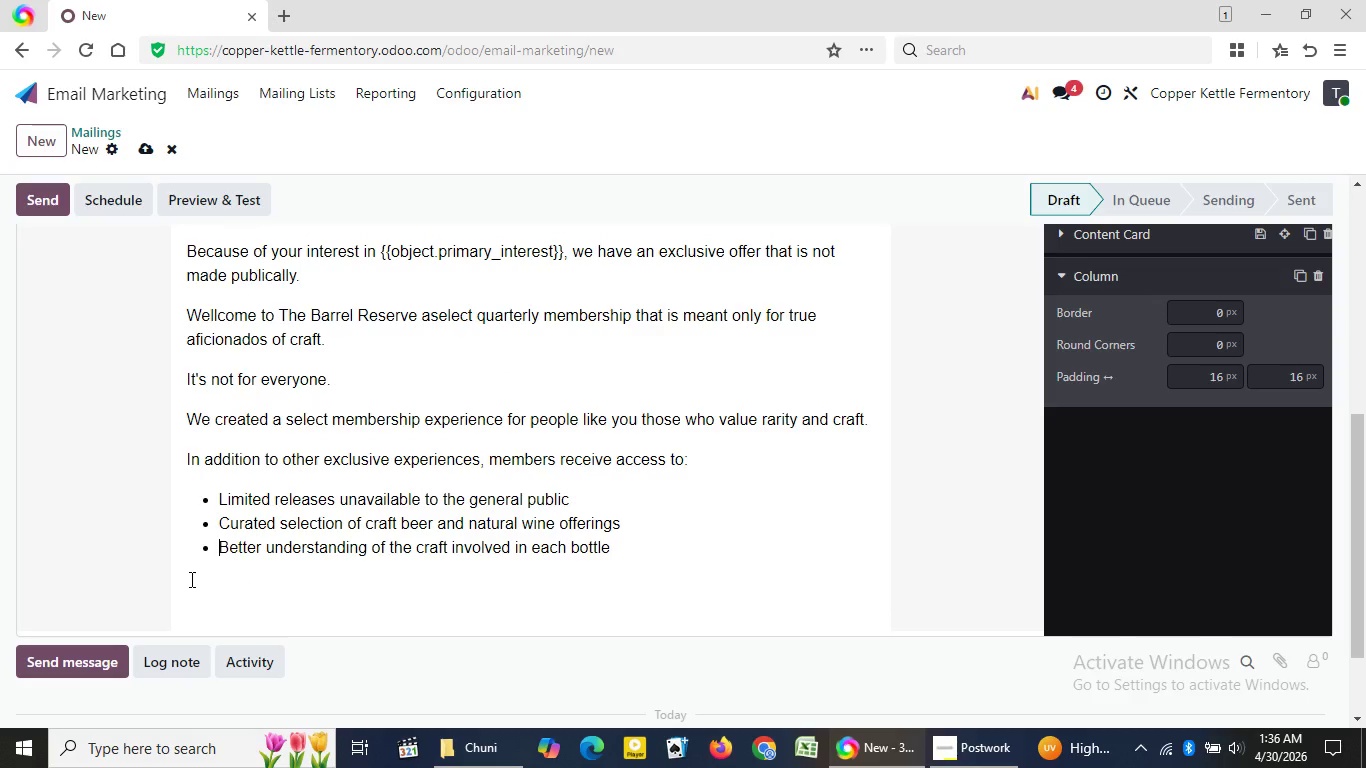 
key(ArrowUp)
 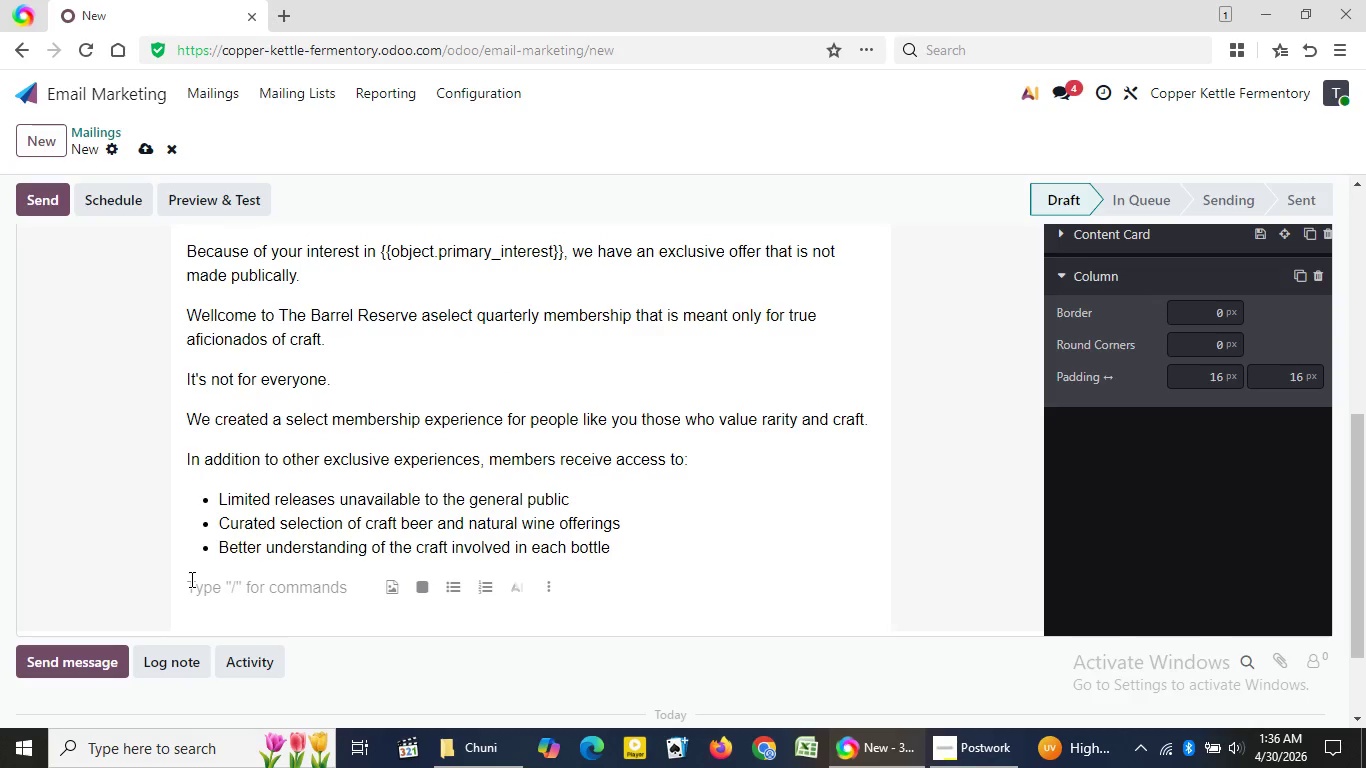 
key(ArrowDown)
 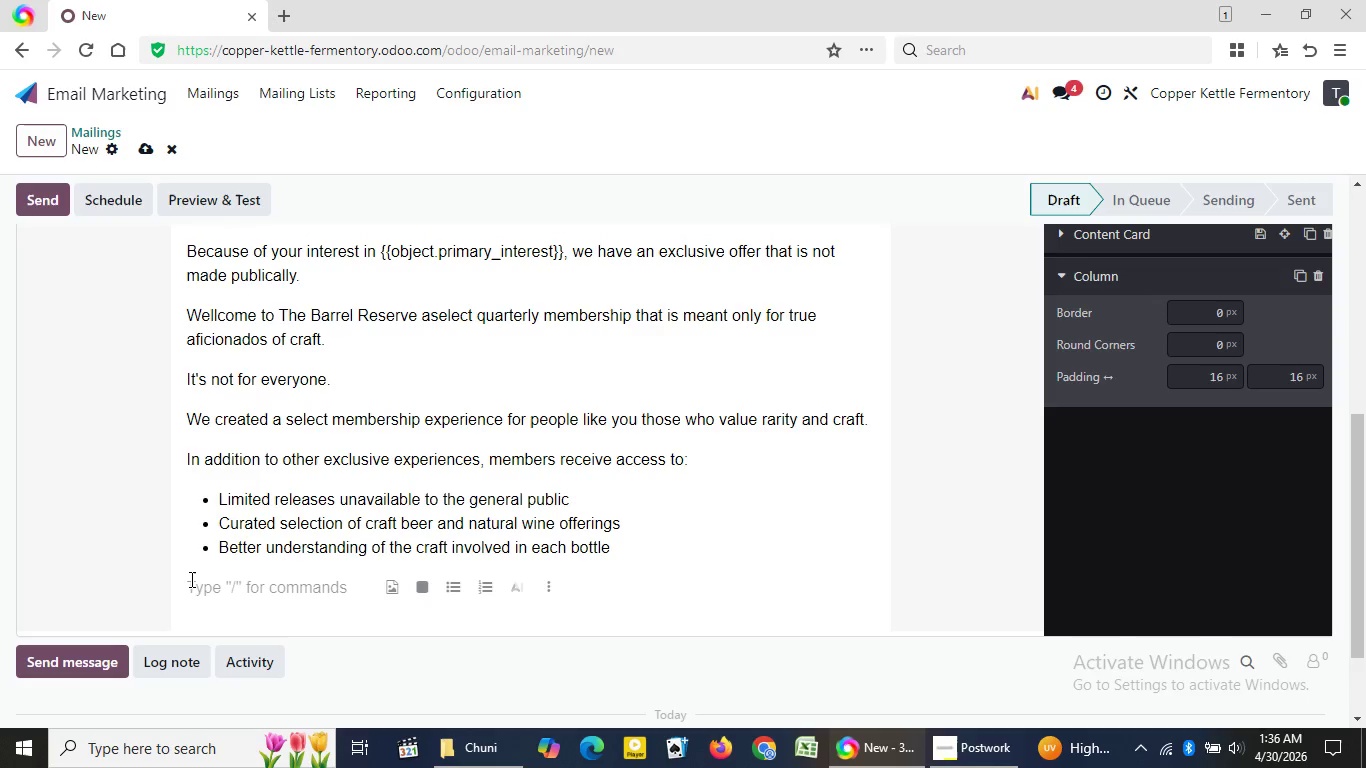 
wait(23.74)
 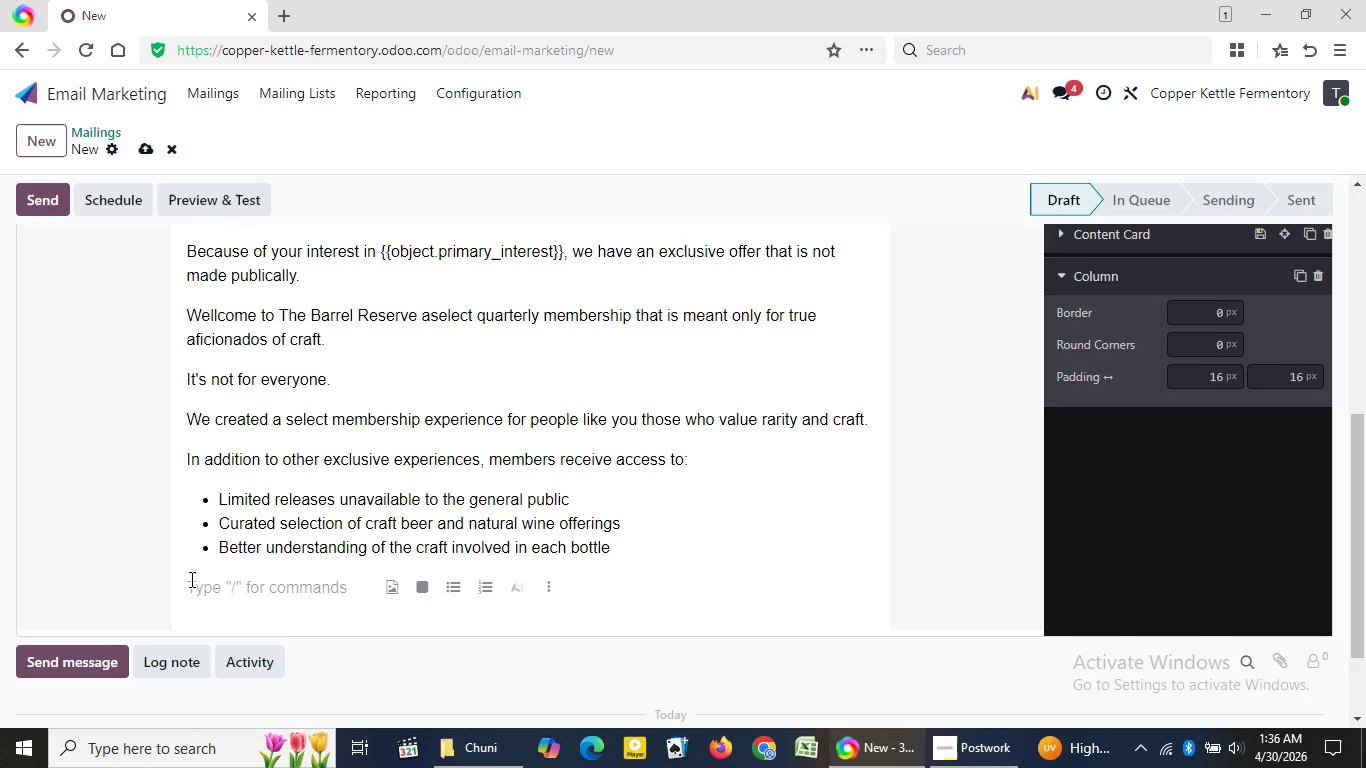 
type(Since you )
 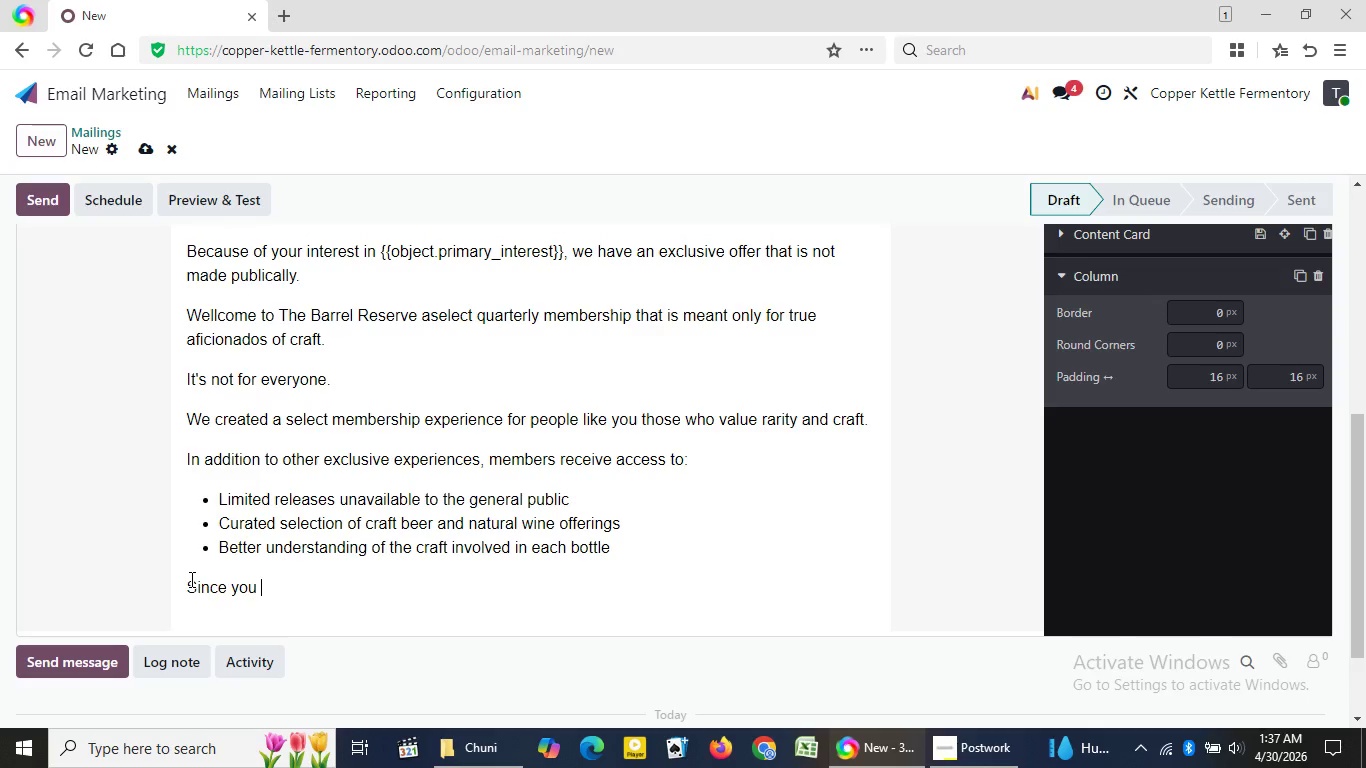 
wait(42.48)
 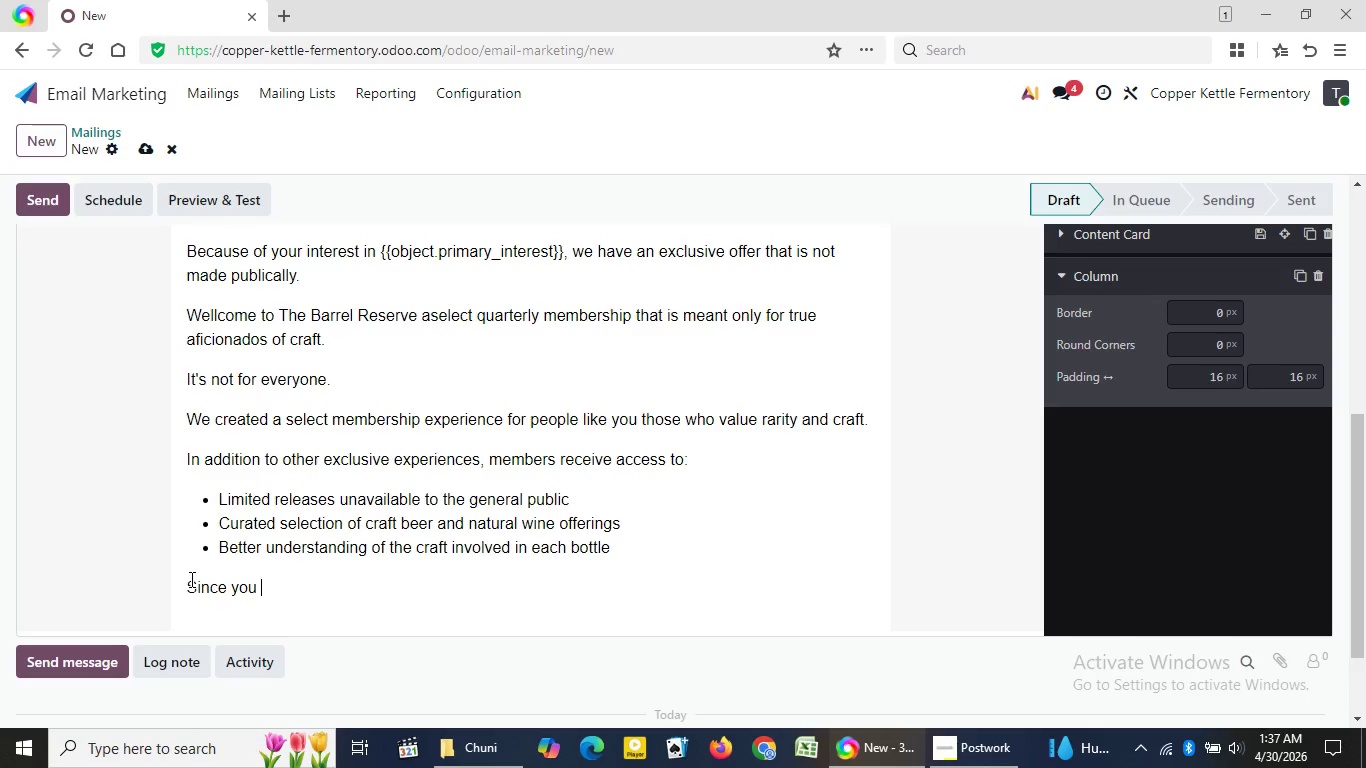 
type(are alr)
 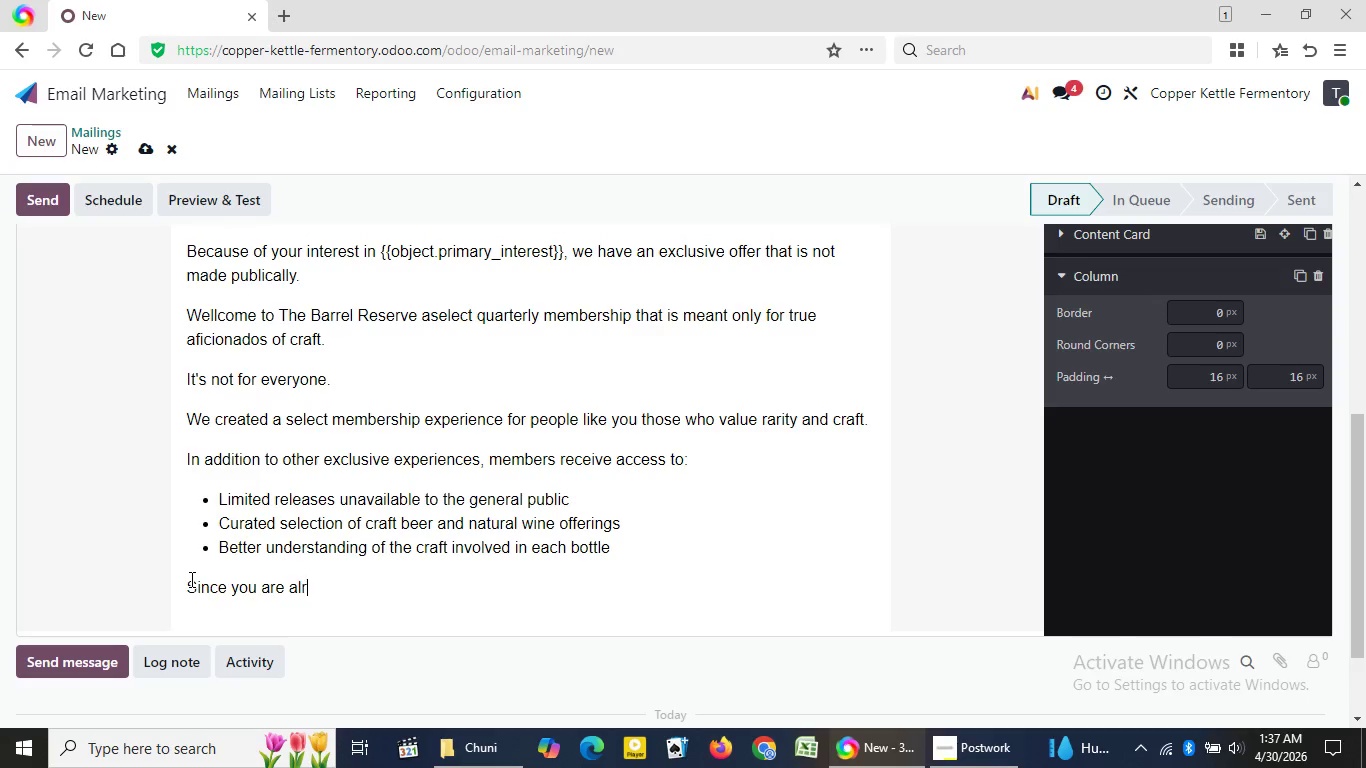 
type(eady interested in {{ob)
 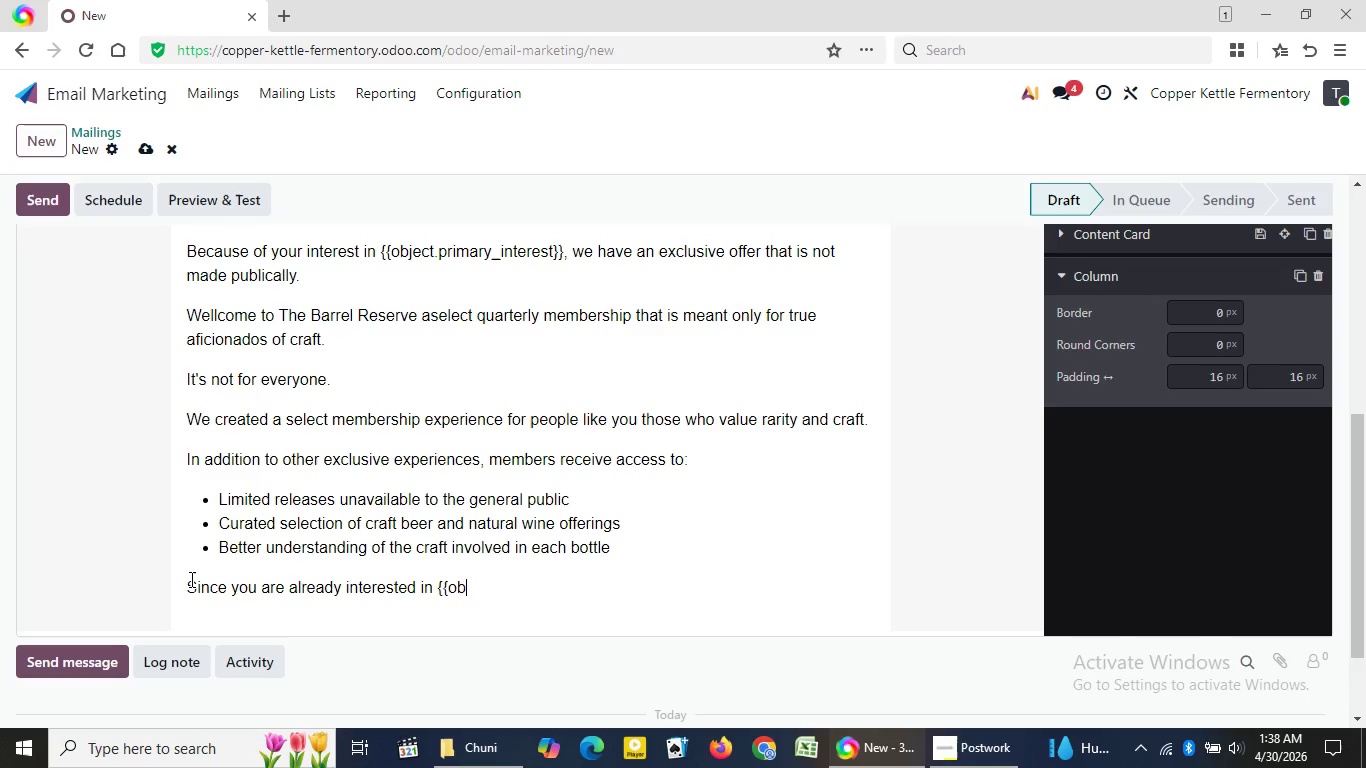 
wait(5.12)
 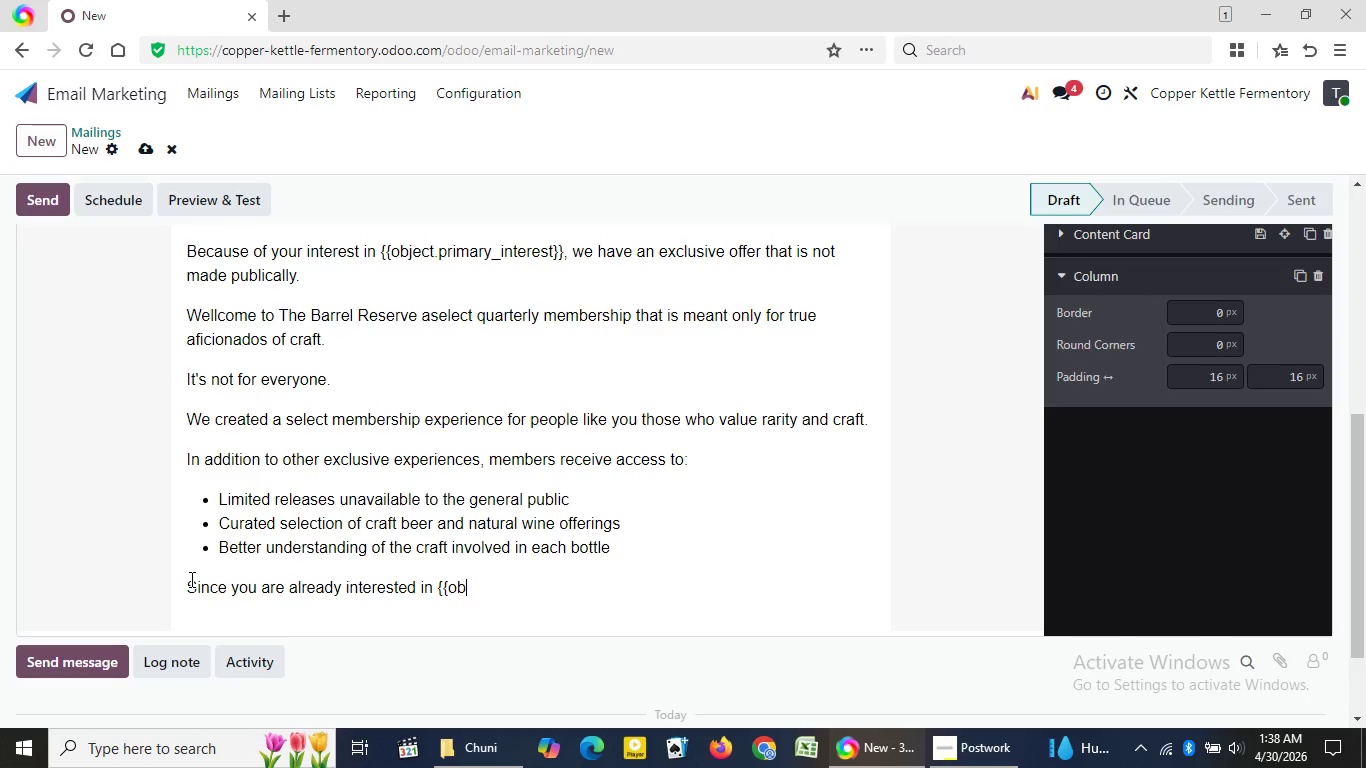 
type(ject.primary)
 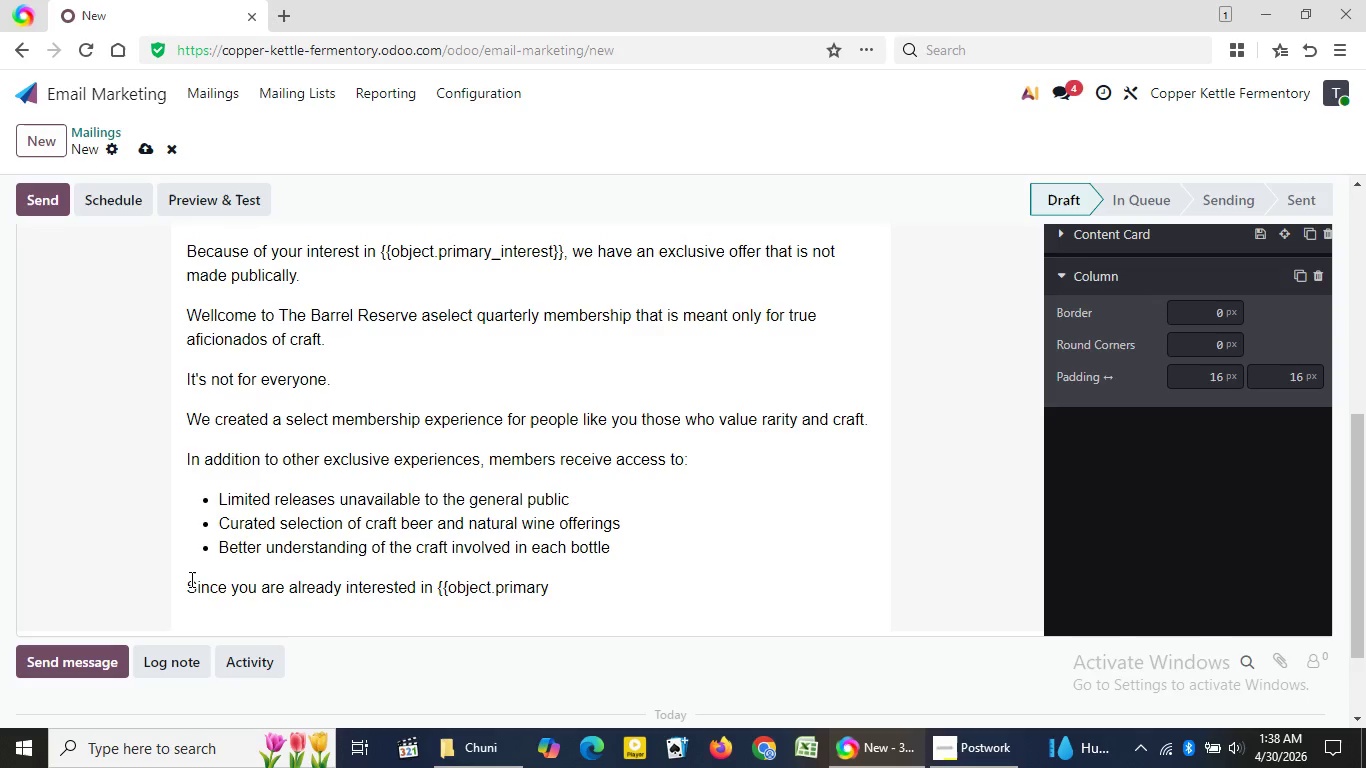 
wait(9.44)
 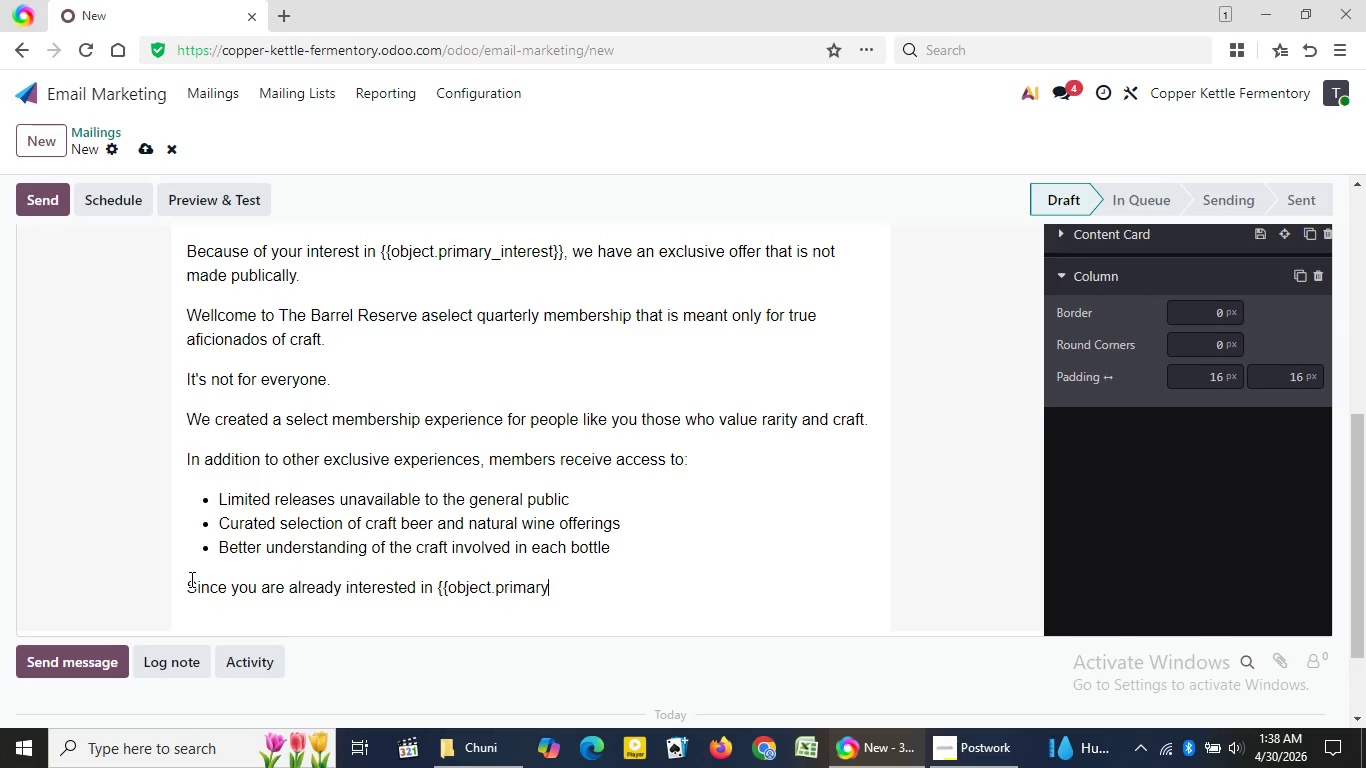 
type(_interest)
 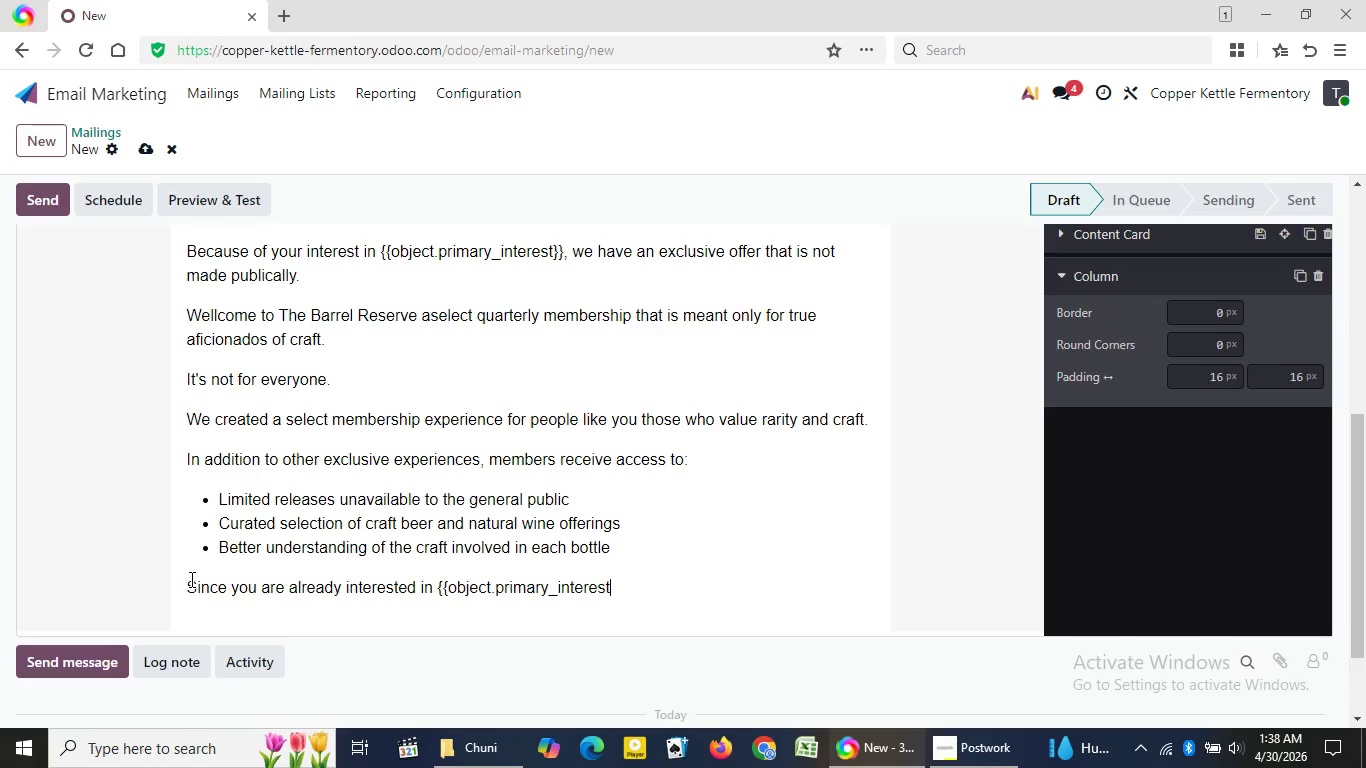 
type(}},we knew you'd feel comfortable here)
 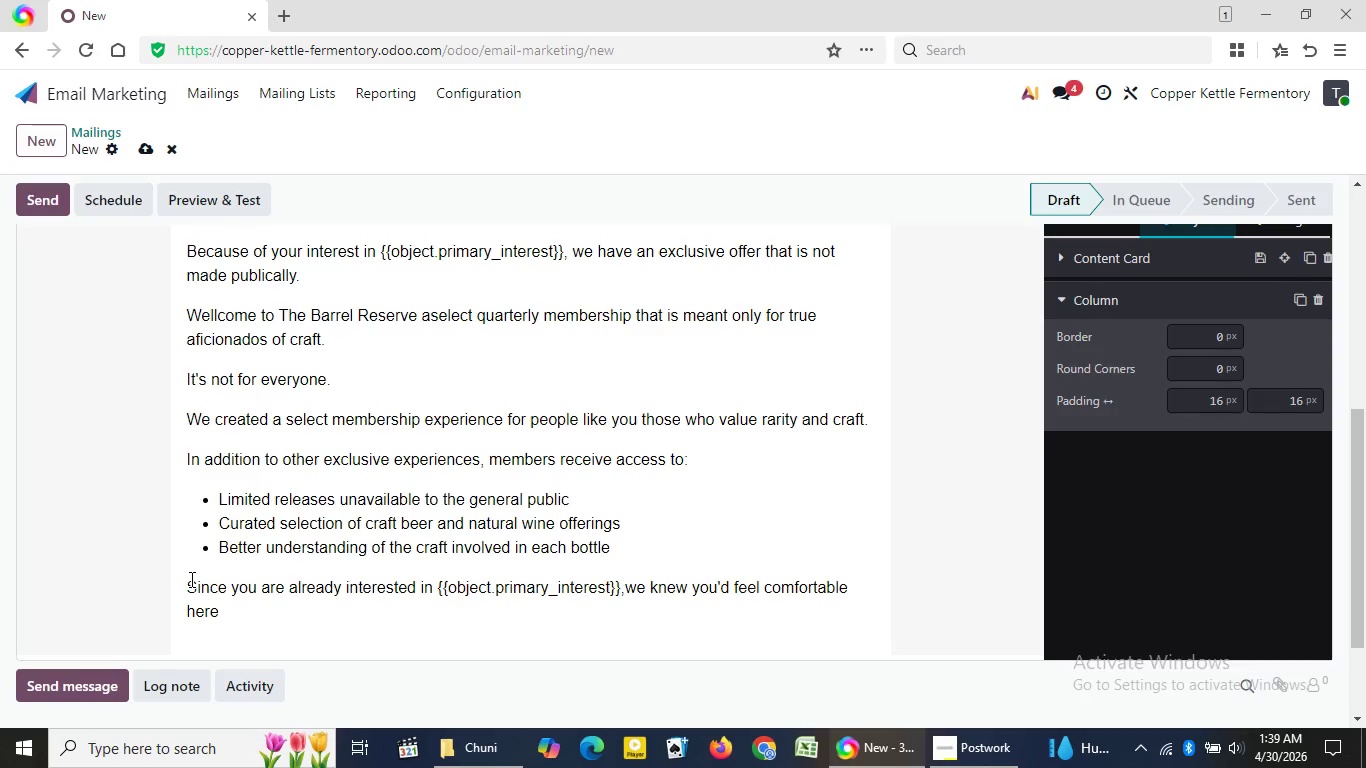 
key(Shift+Enter)
 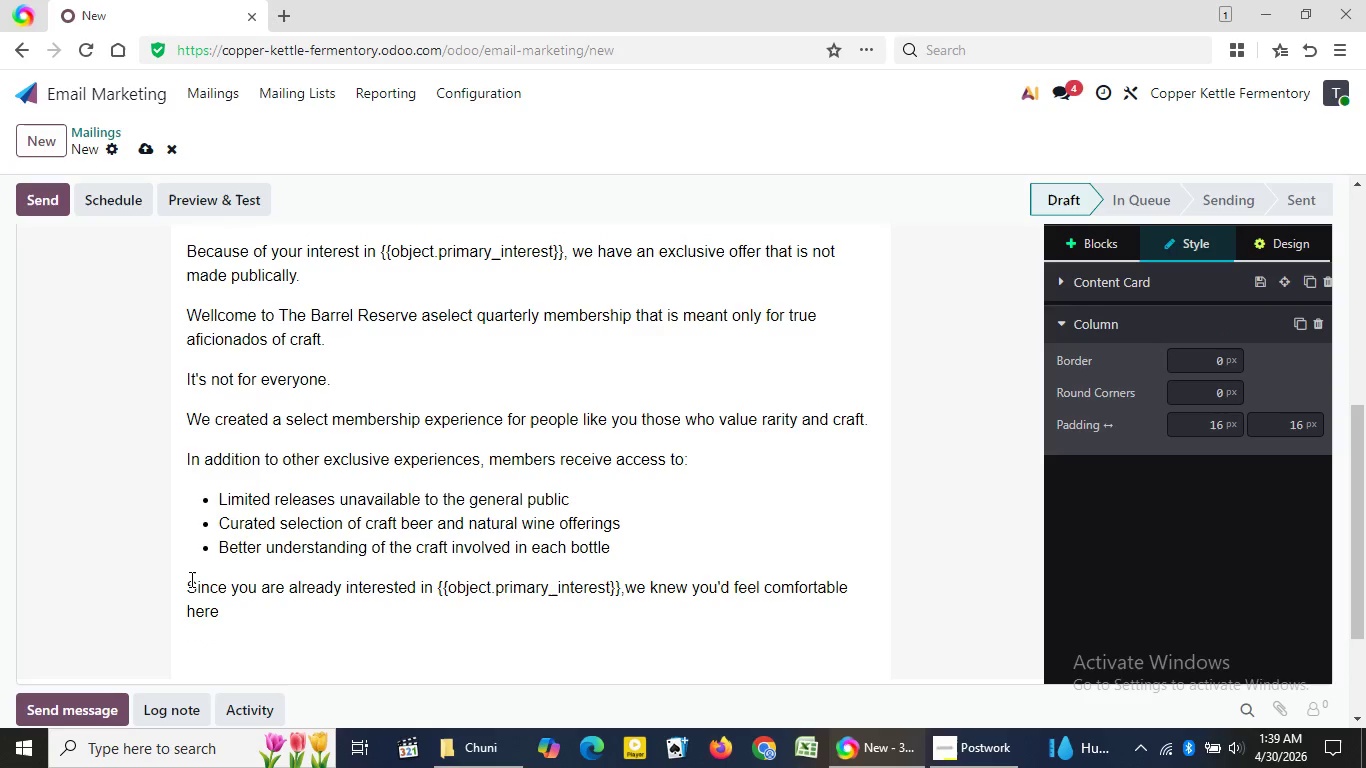 
wait(7.55)
 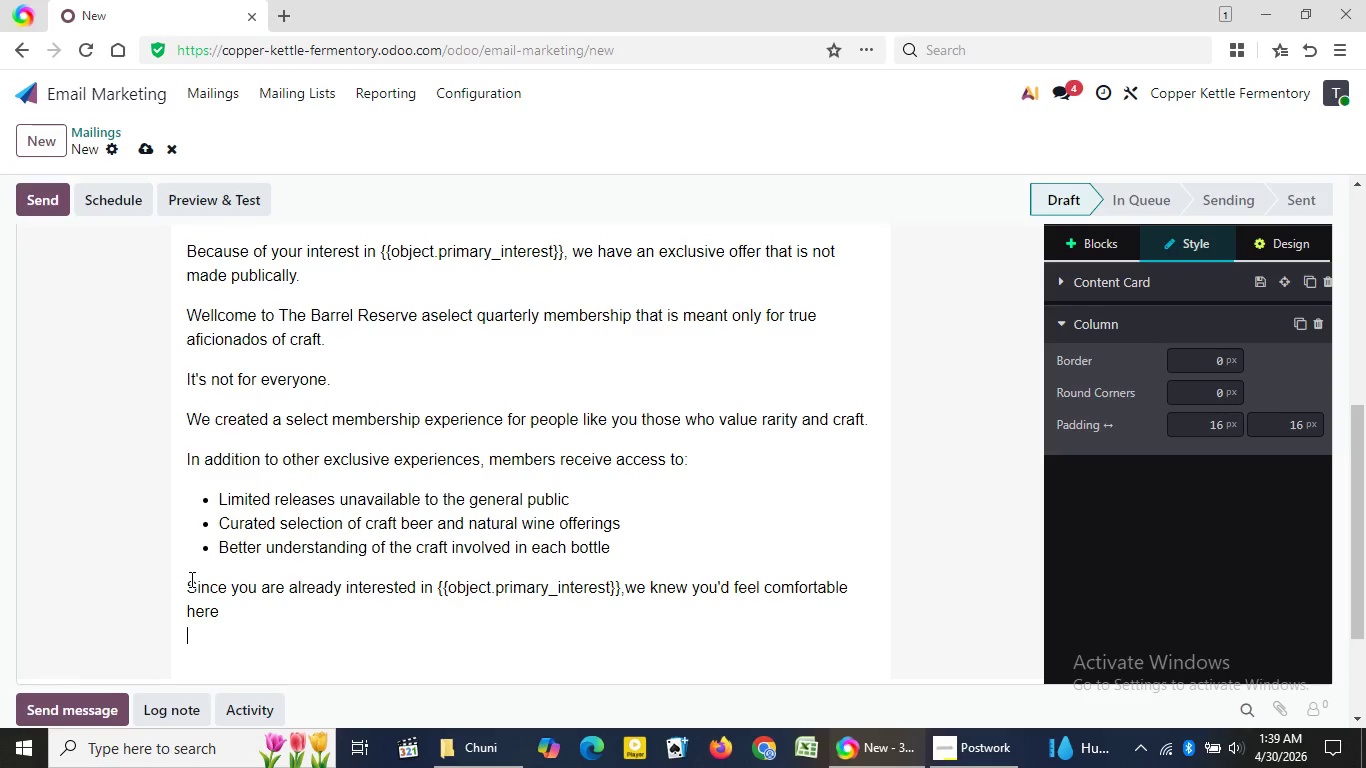 
type(Join The Barrel Reserve)
 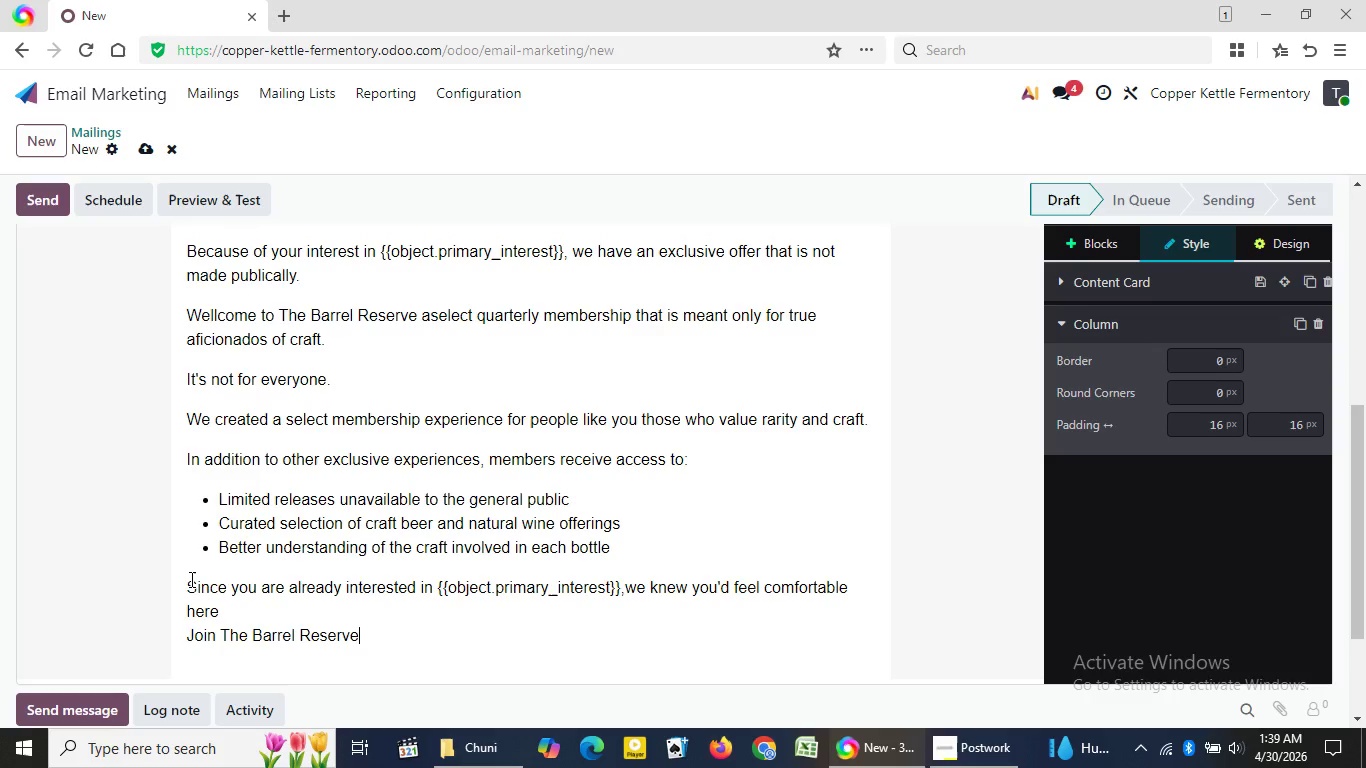 
wait(33.8)
 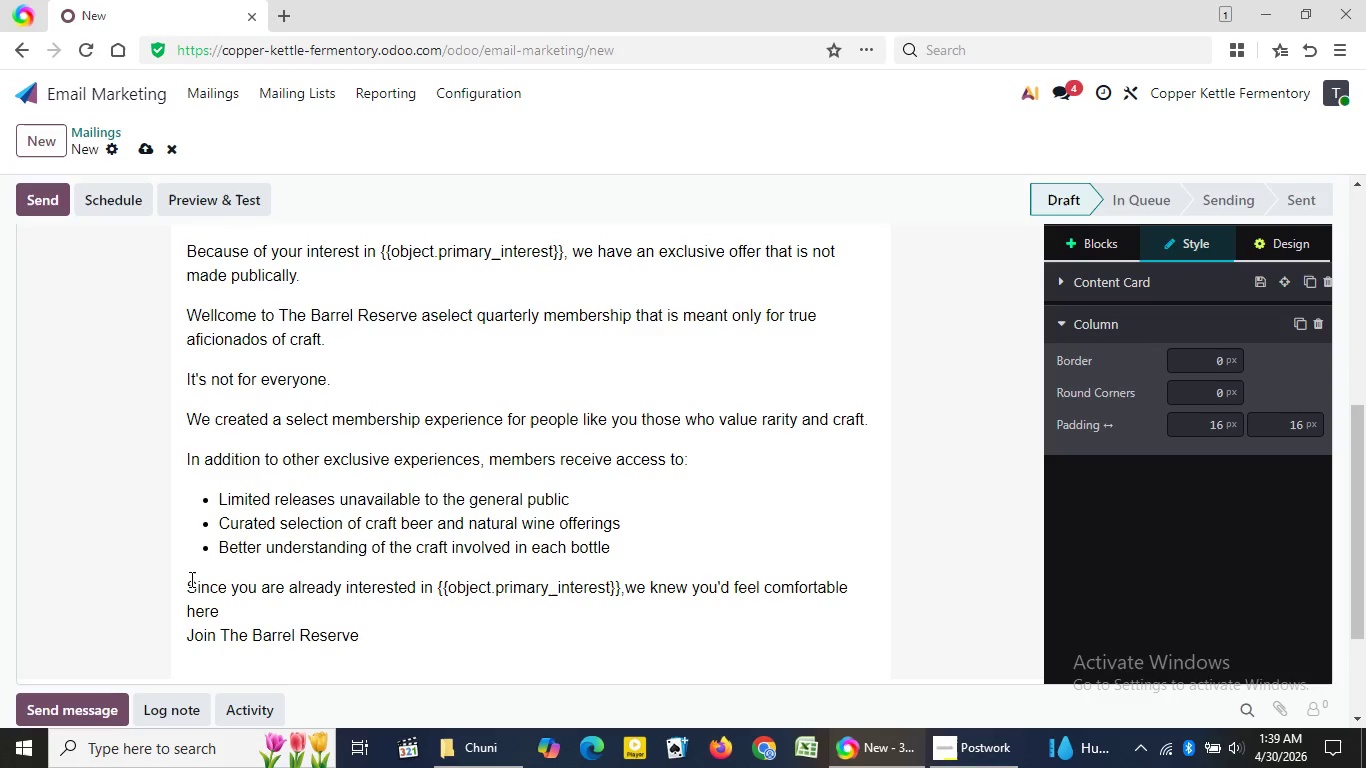 
key(Enter)
 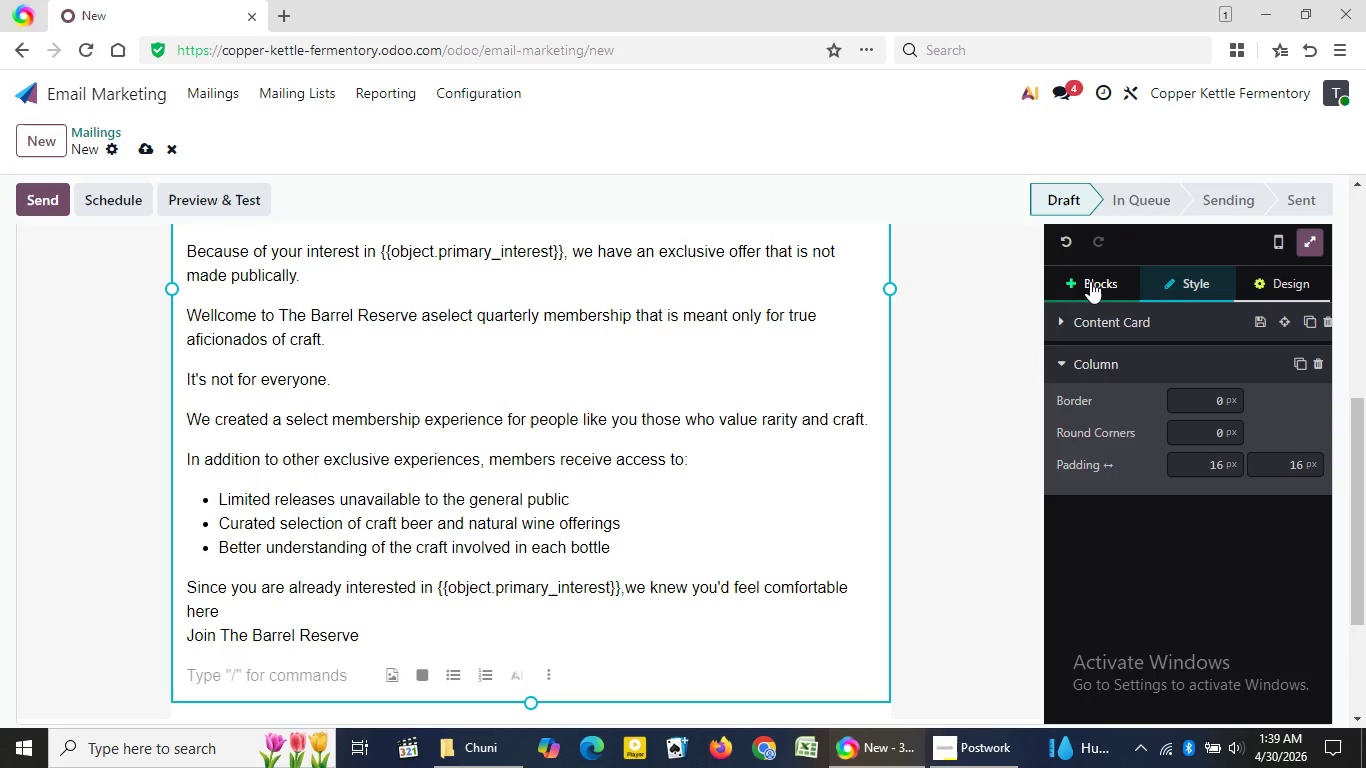 
left_click([1090, 281])
 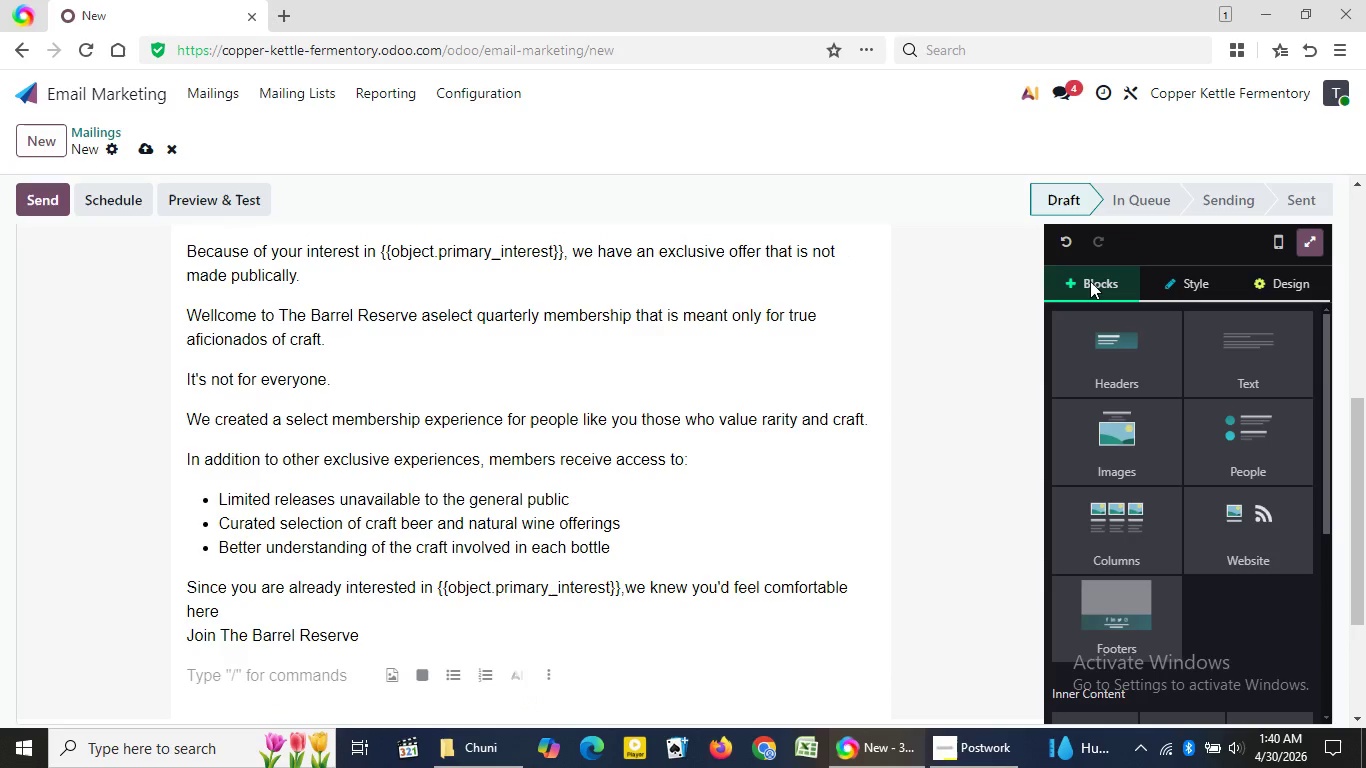 
wait(12.0)
 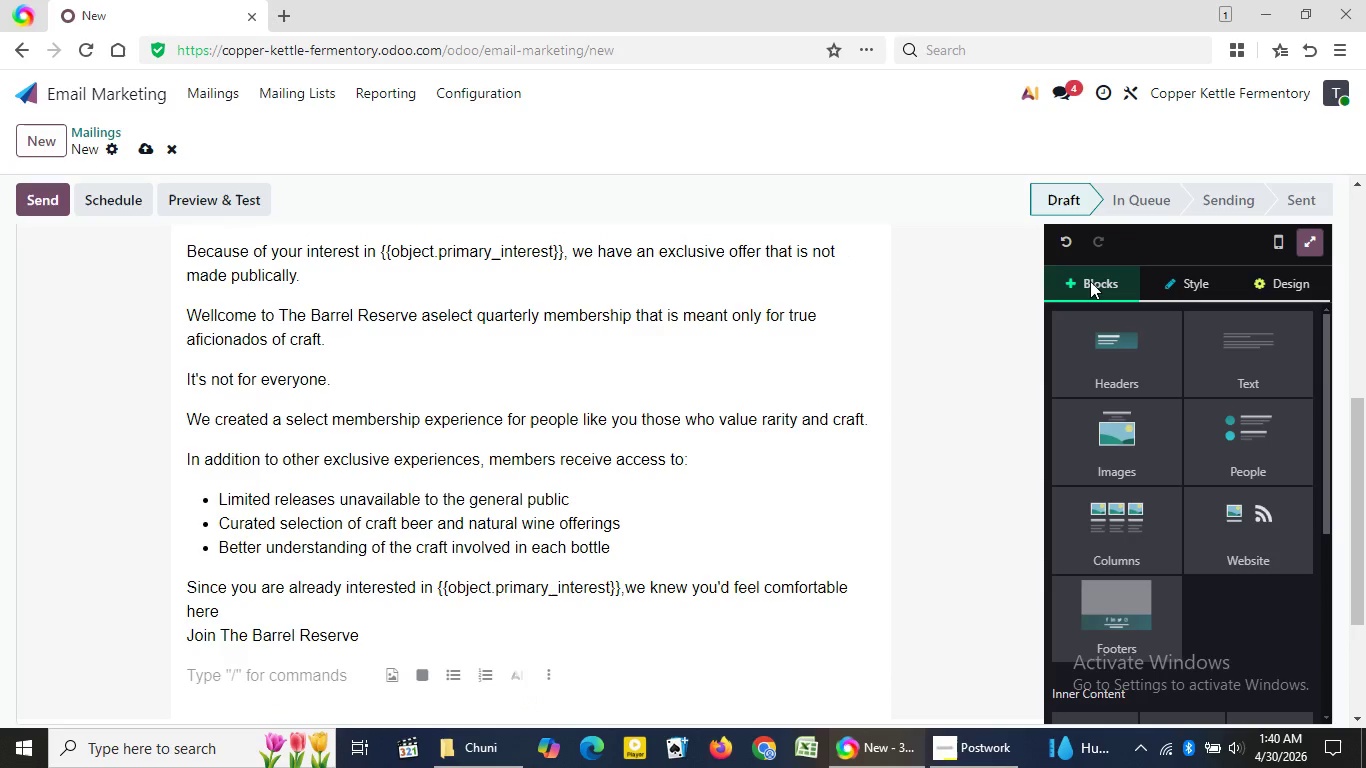 
left_click([1145, 597])
 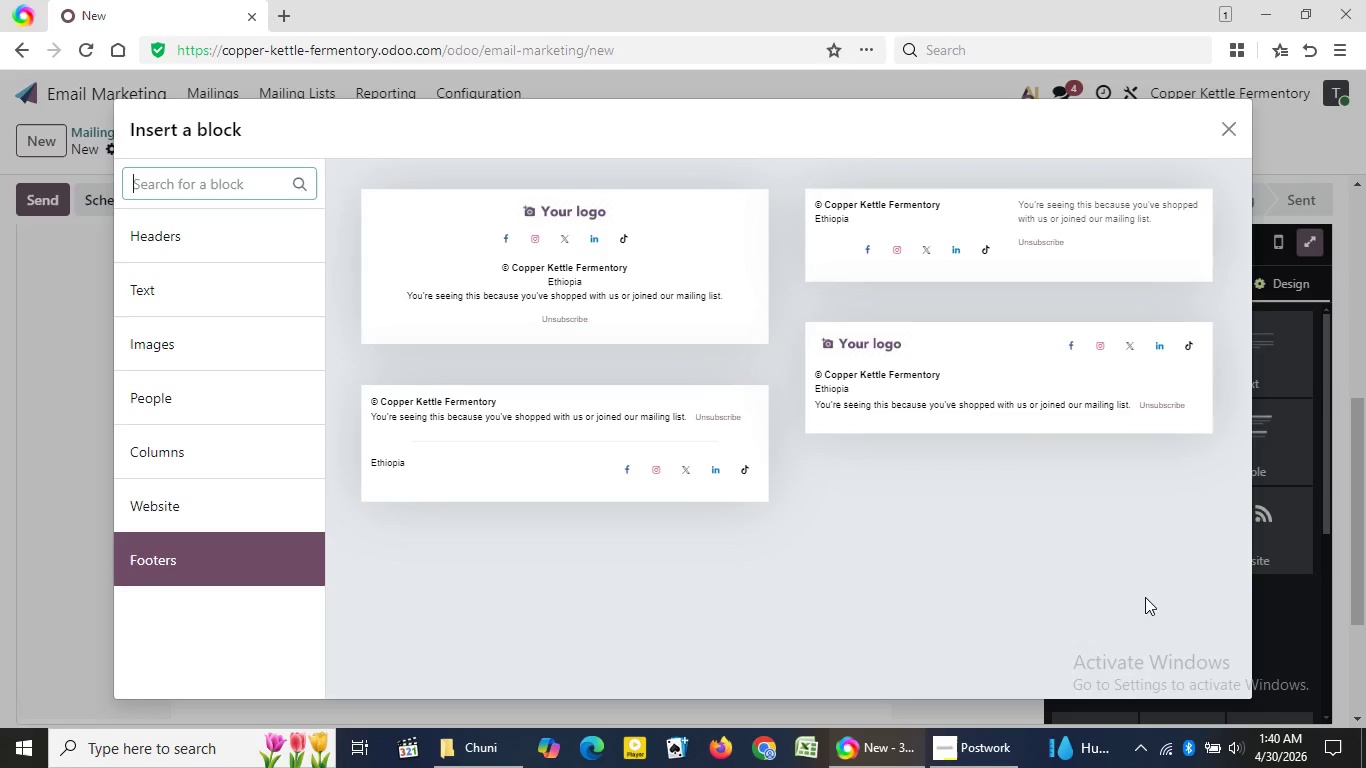 
wait(20.75)
 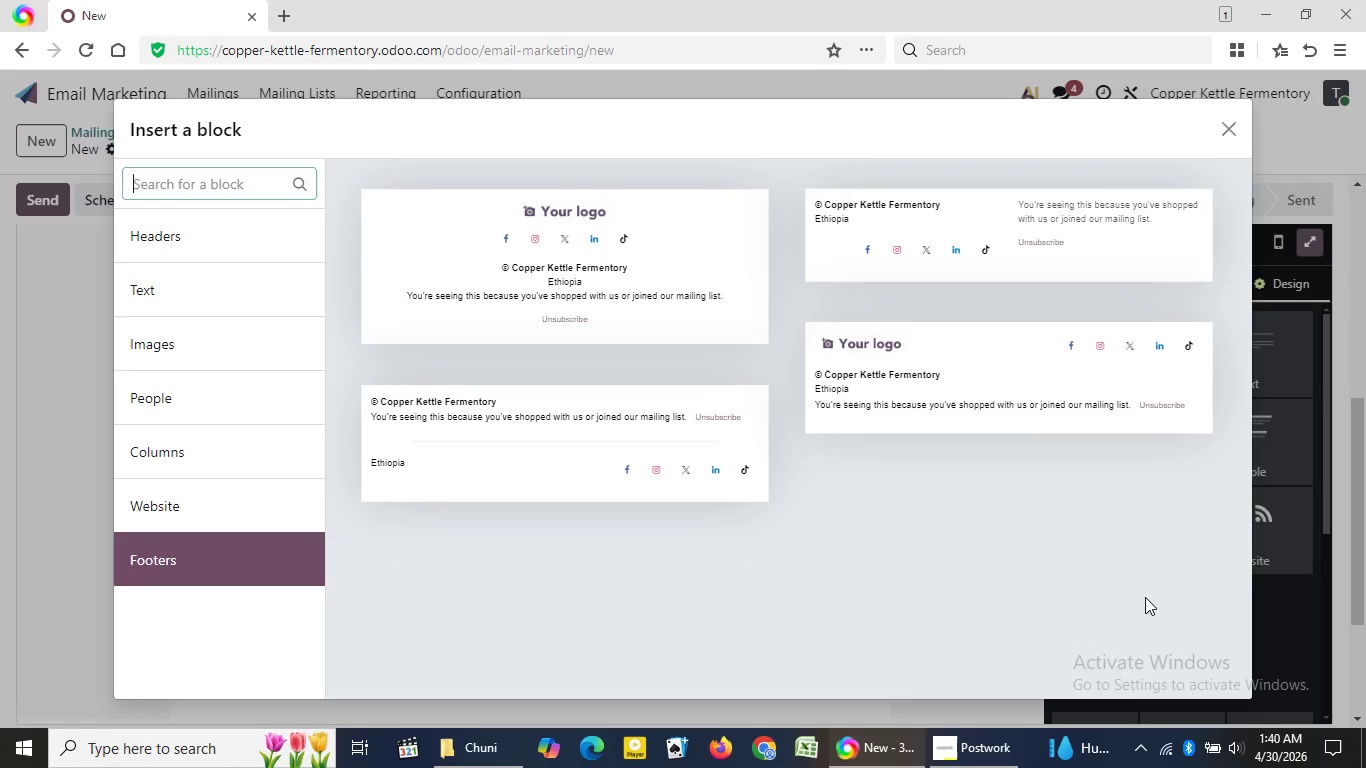 
left_click([539, 426])
 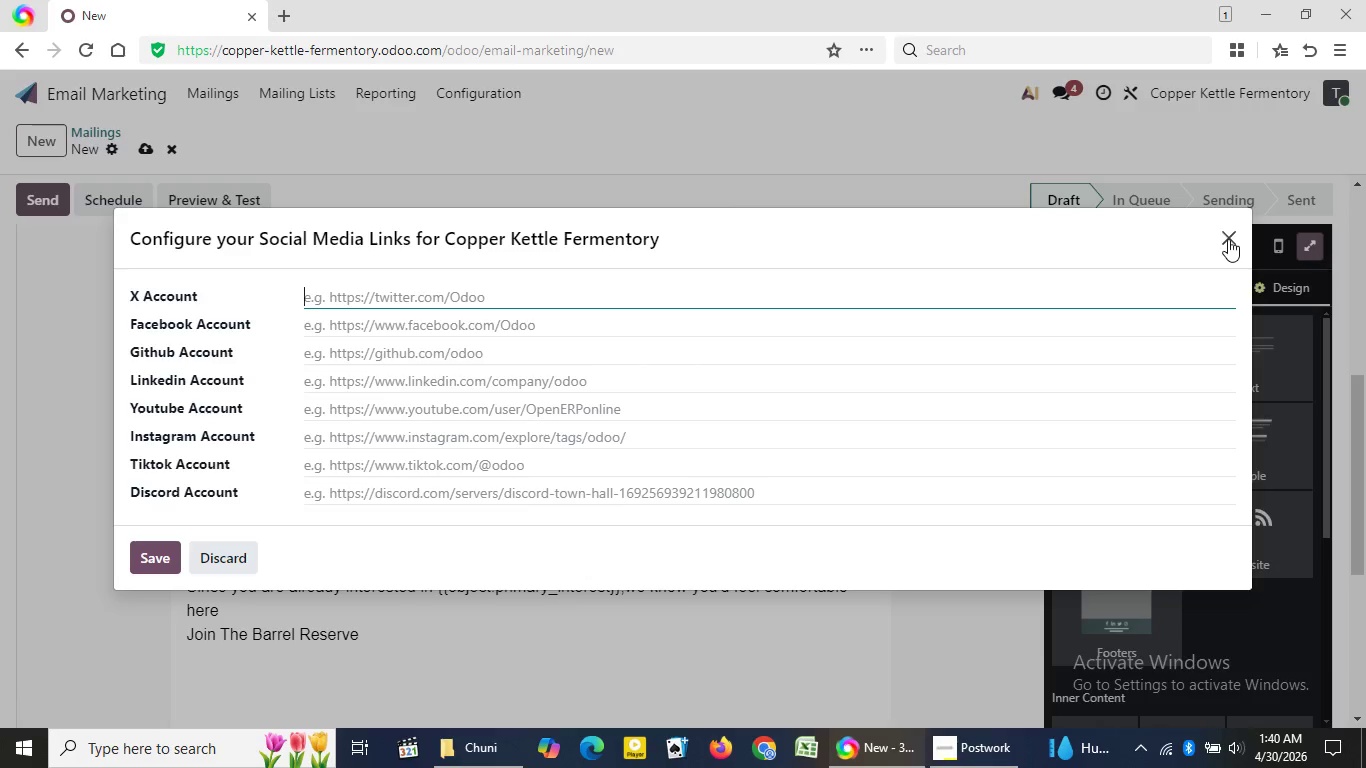 
left_click([1228, 239])
 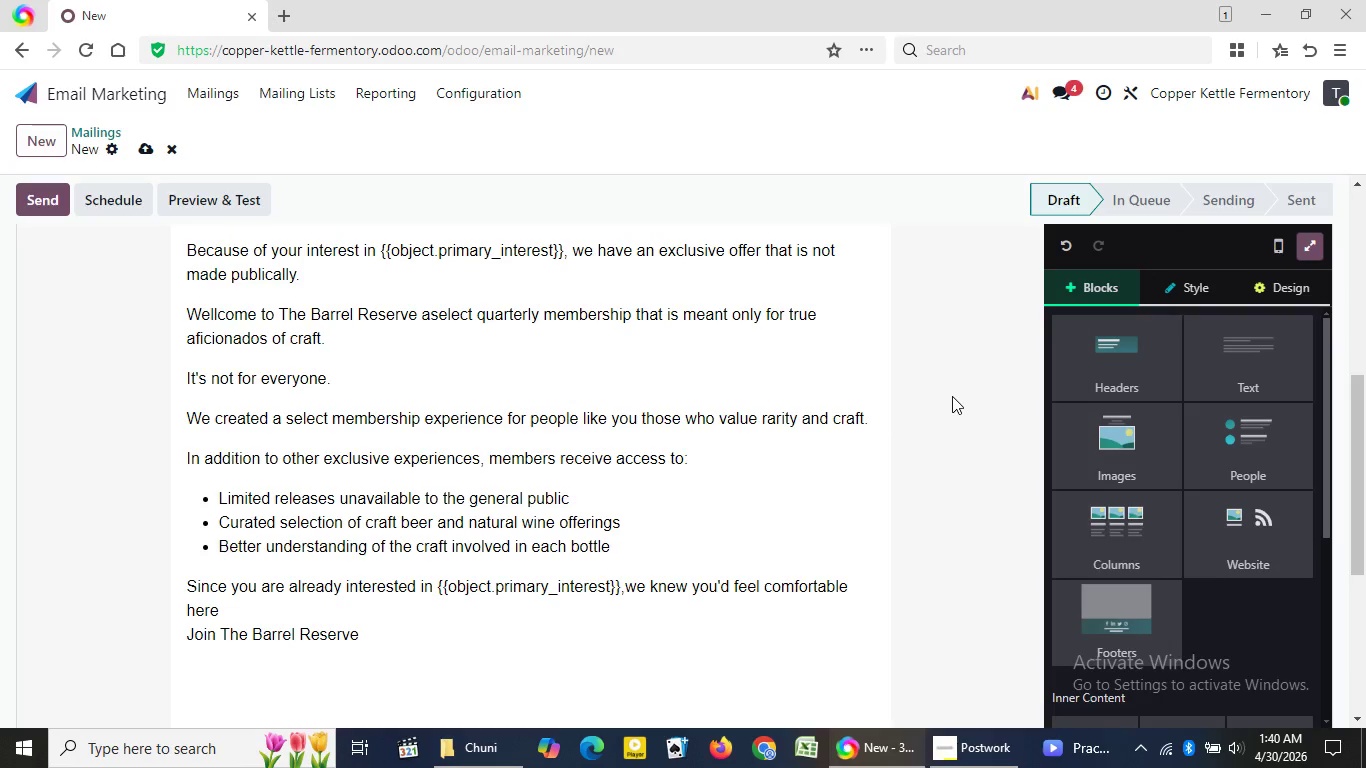 
left_click([952, 396])
 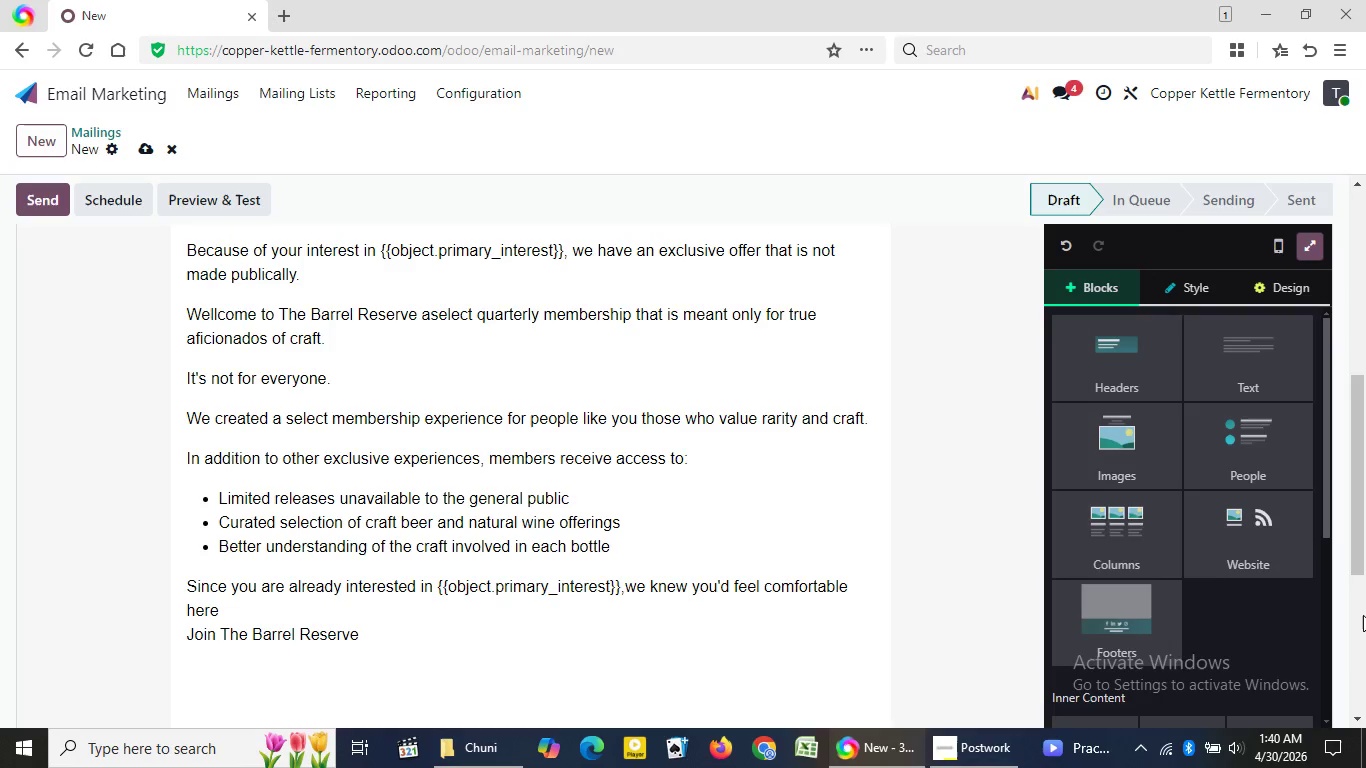 
left_click([1363, 615])
 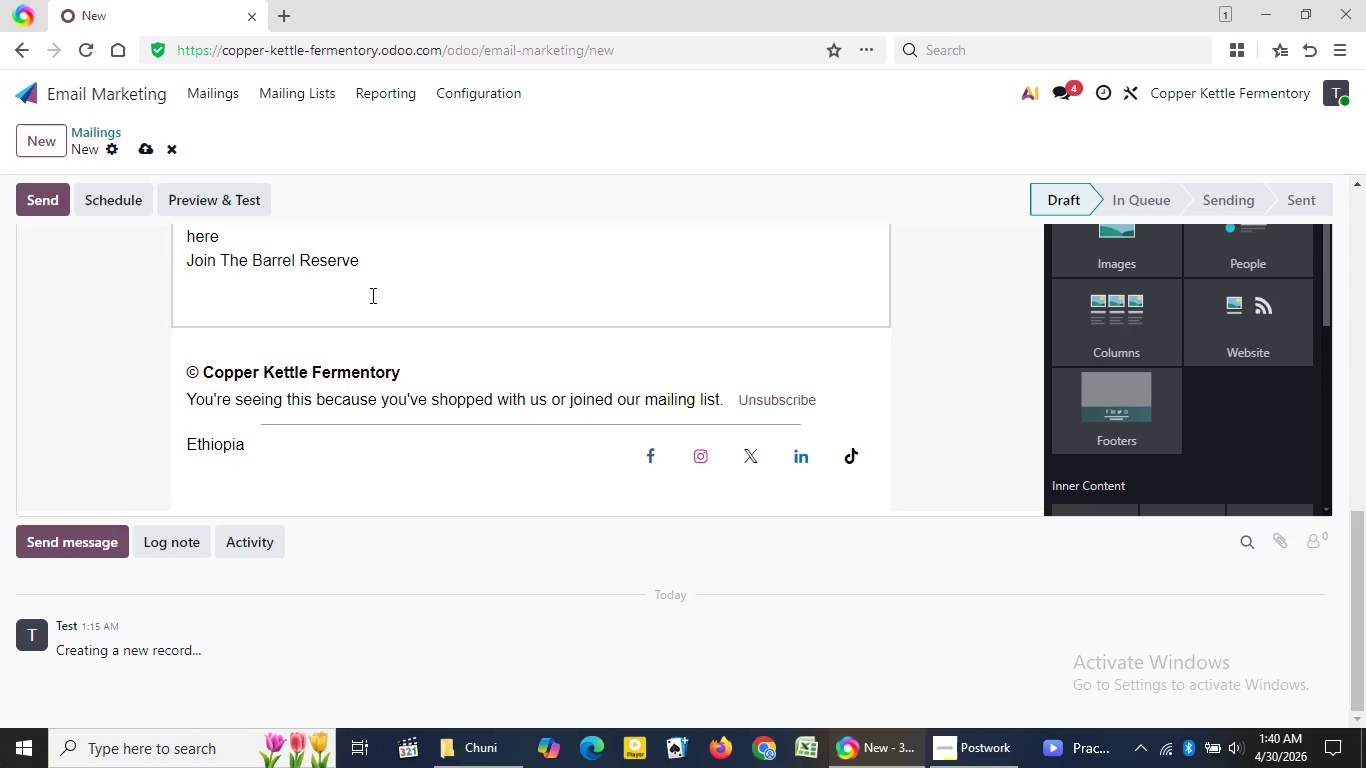 
wait(9.3)
 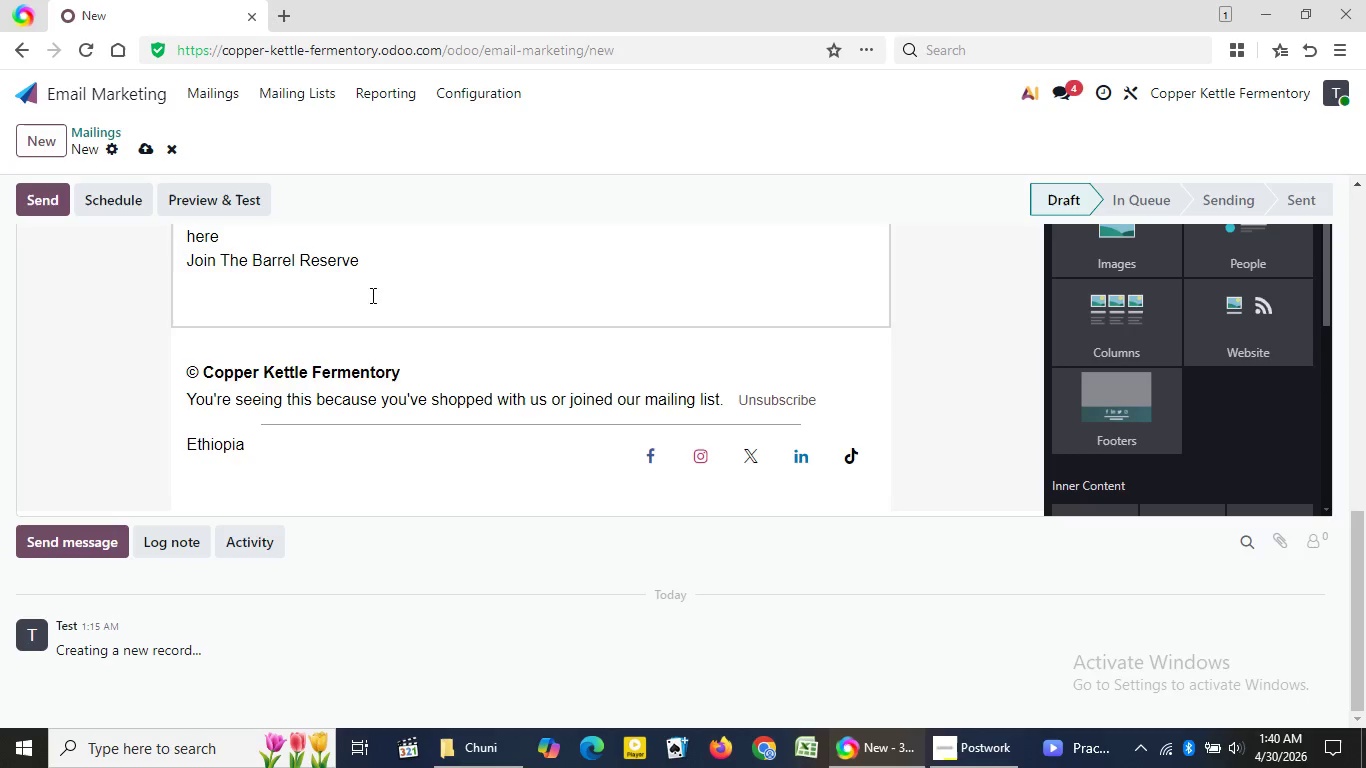 
left_click([400, 376])
 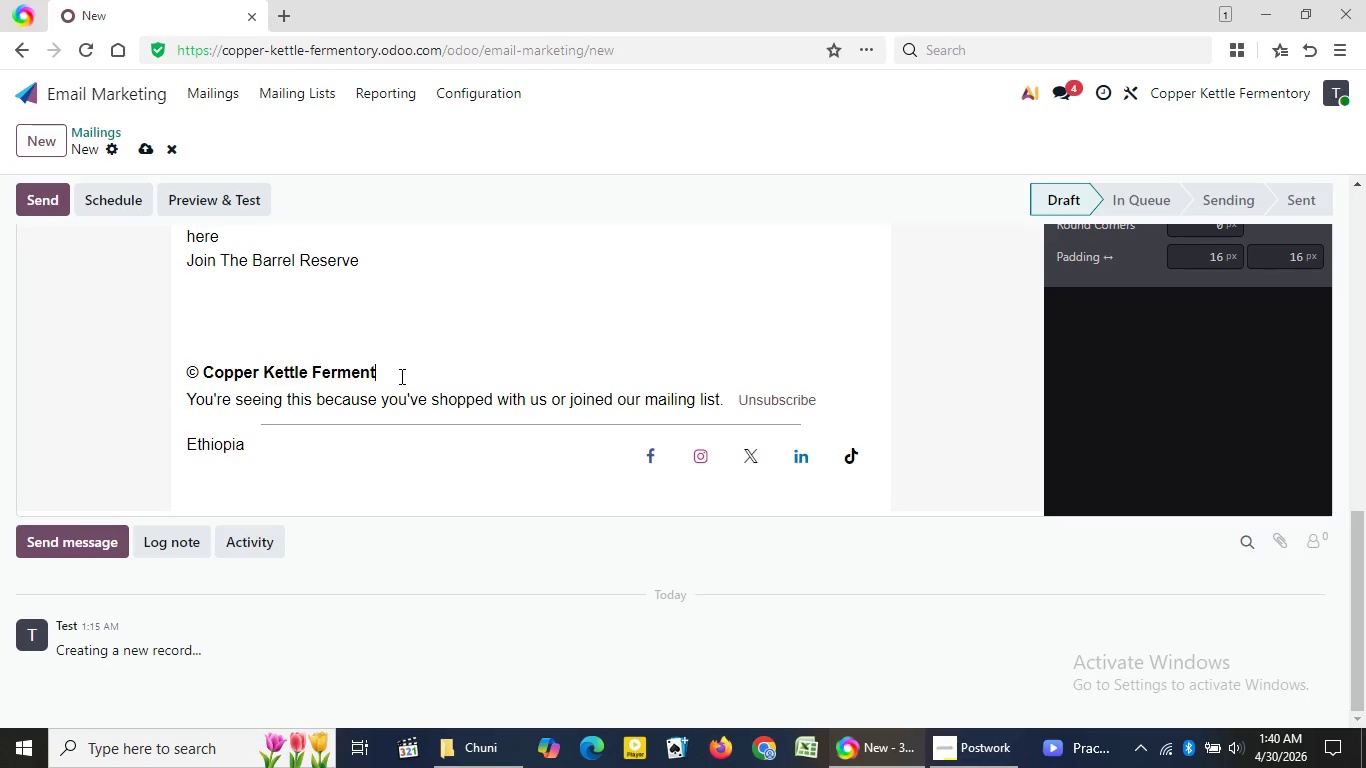 
key(Backspace)
 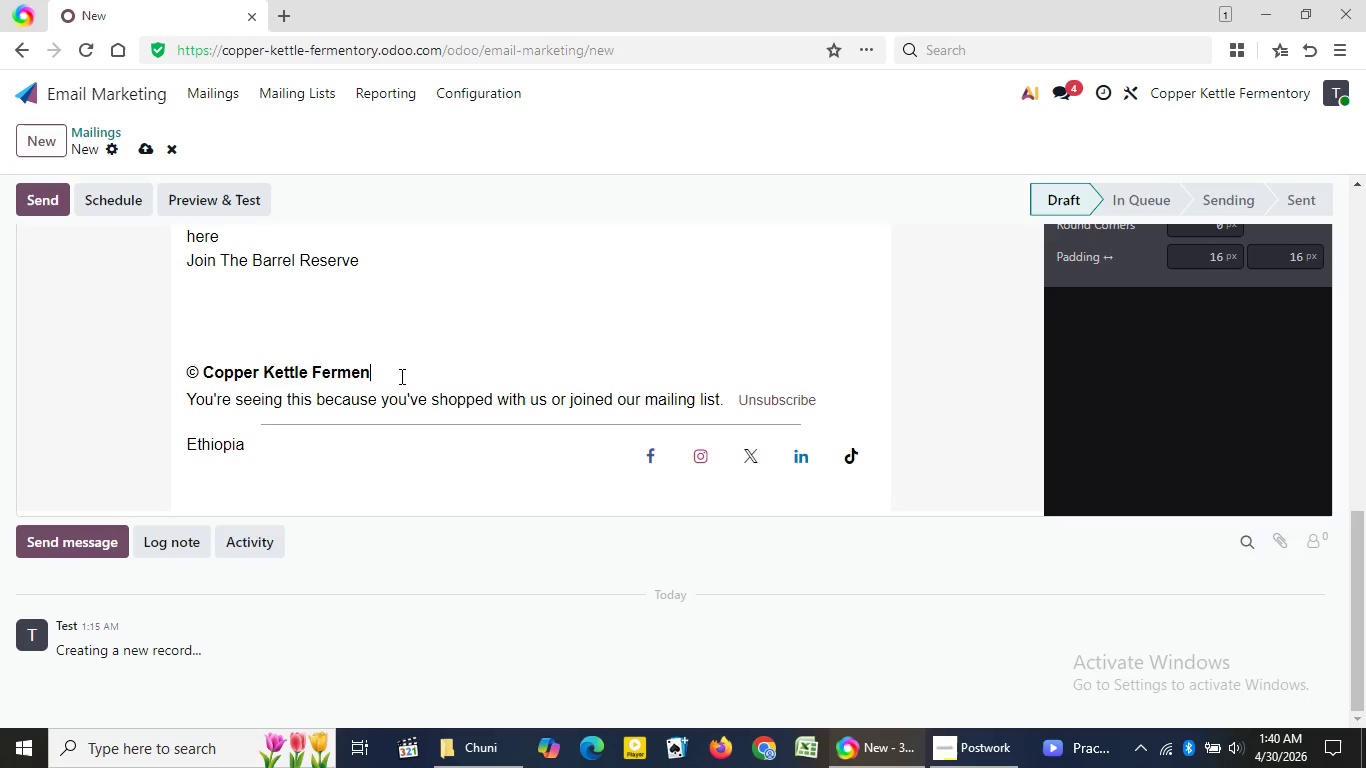 
key(Backspace)
 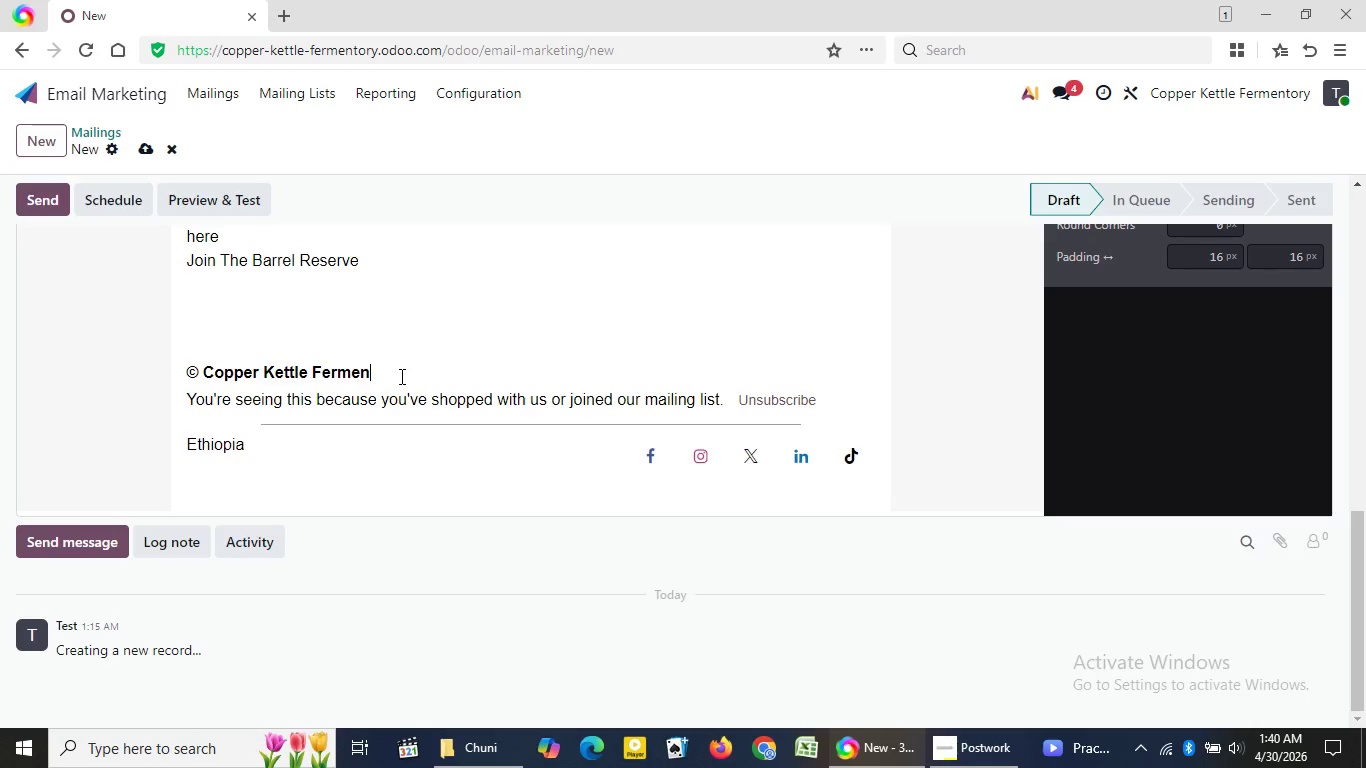 
key(Backspace)
 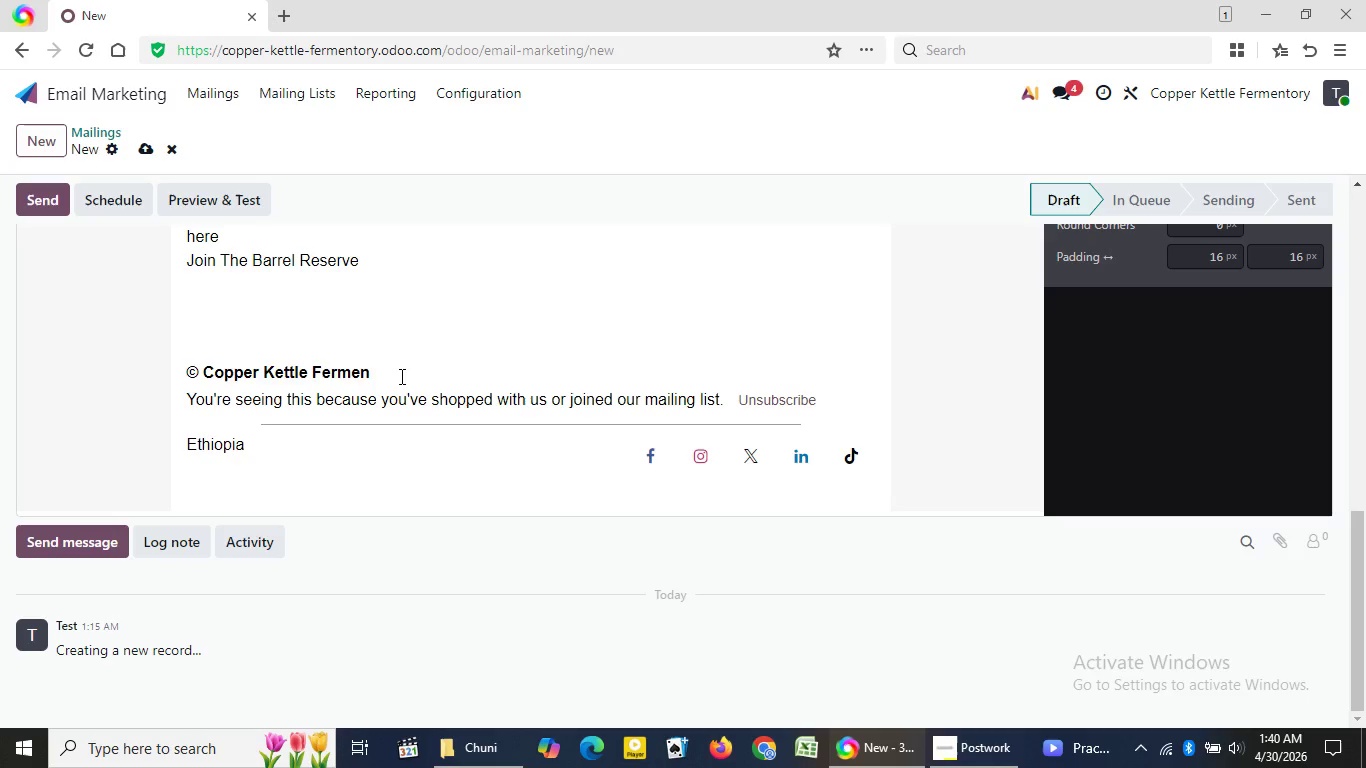 
key(Backspace)
 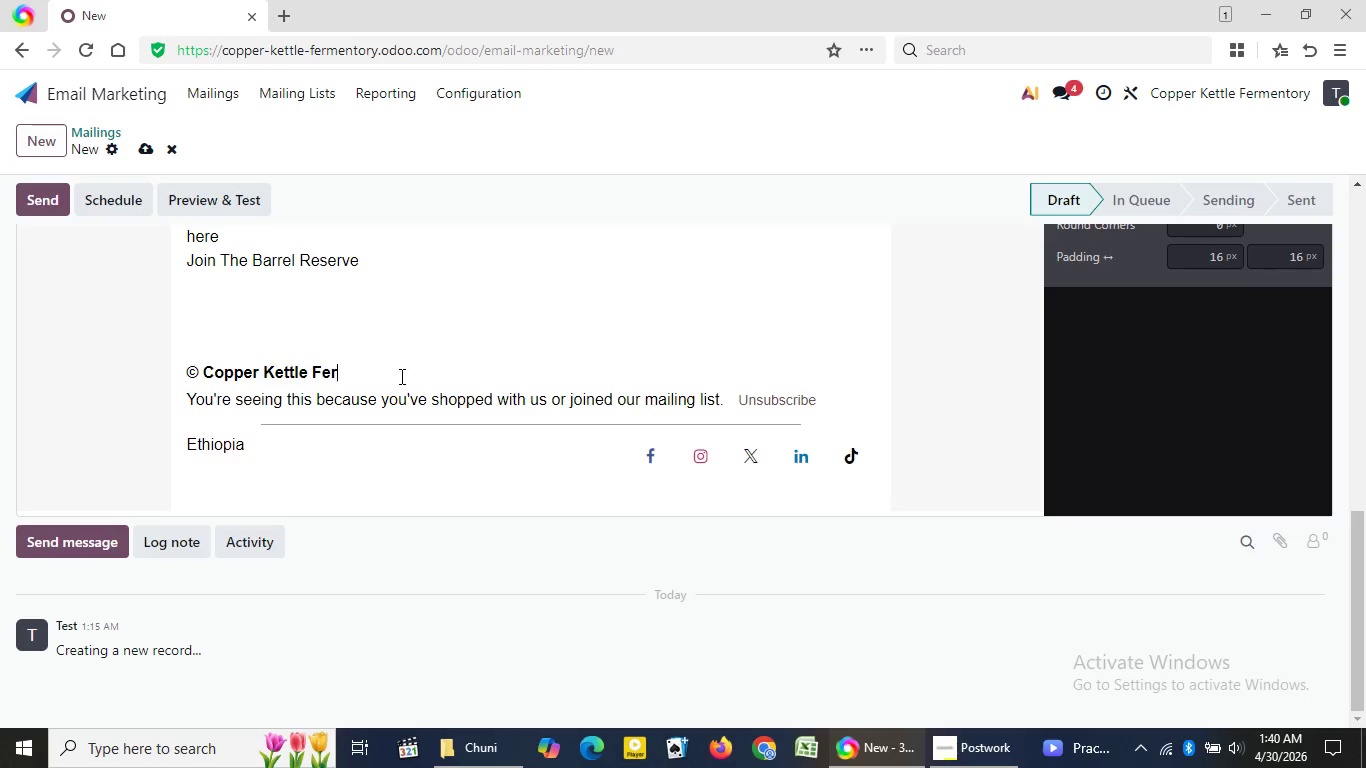 
key(Backspace)
 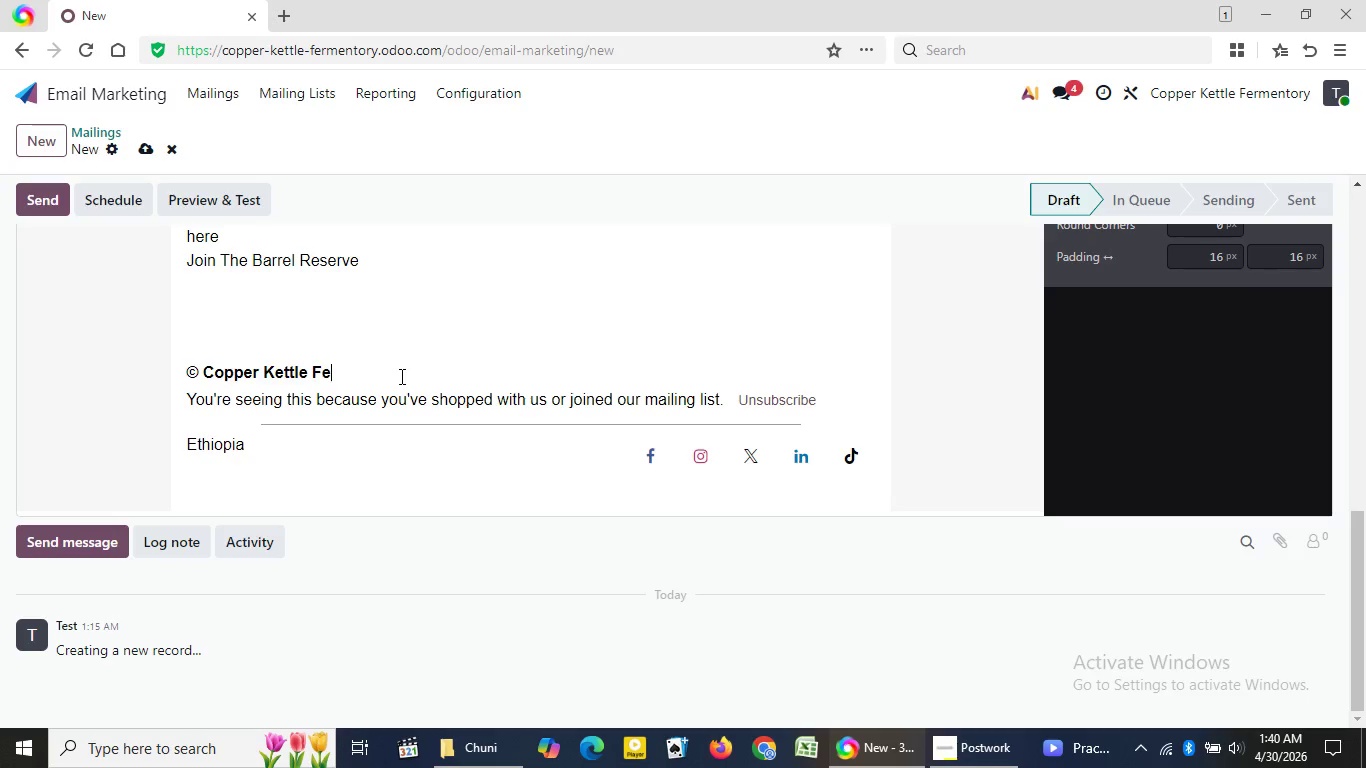 
key(Backspace)
 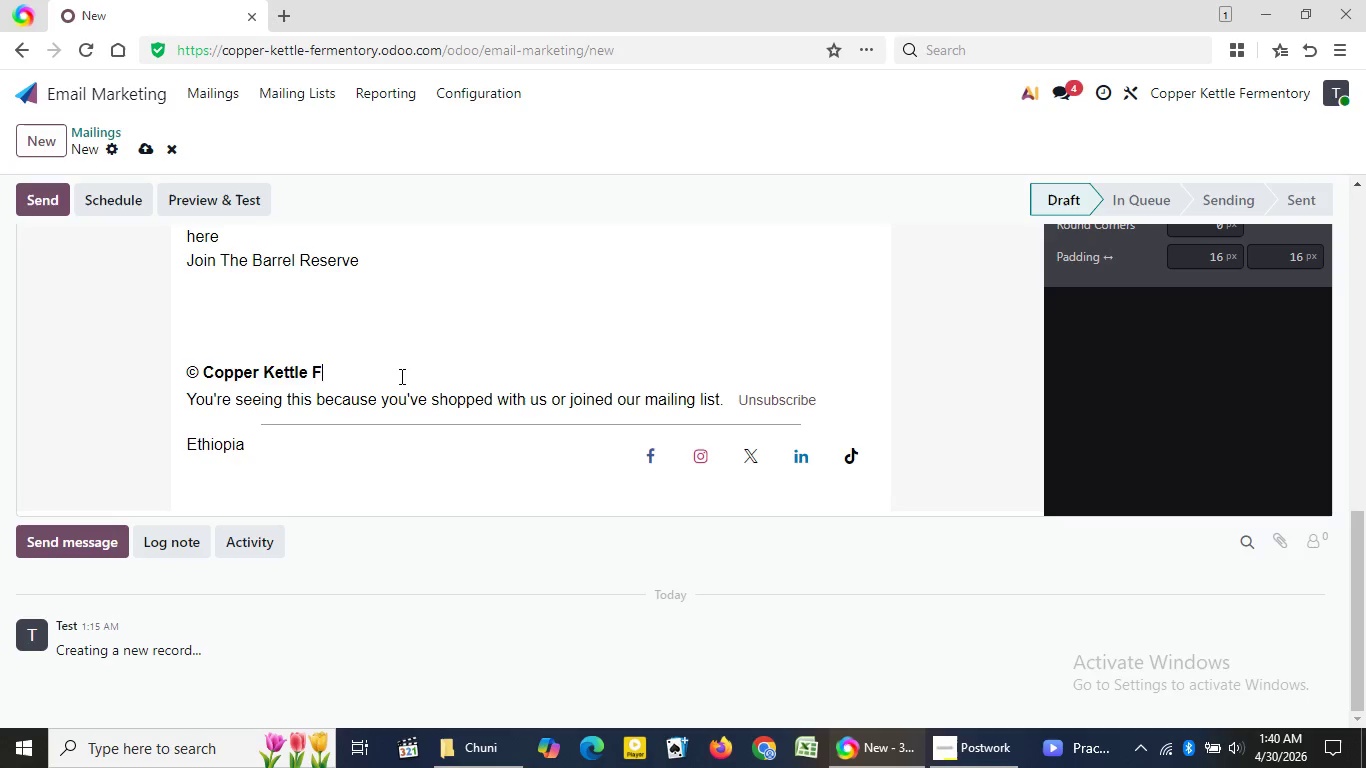 
key(Backspace)
 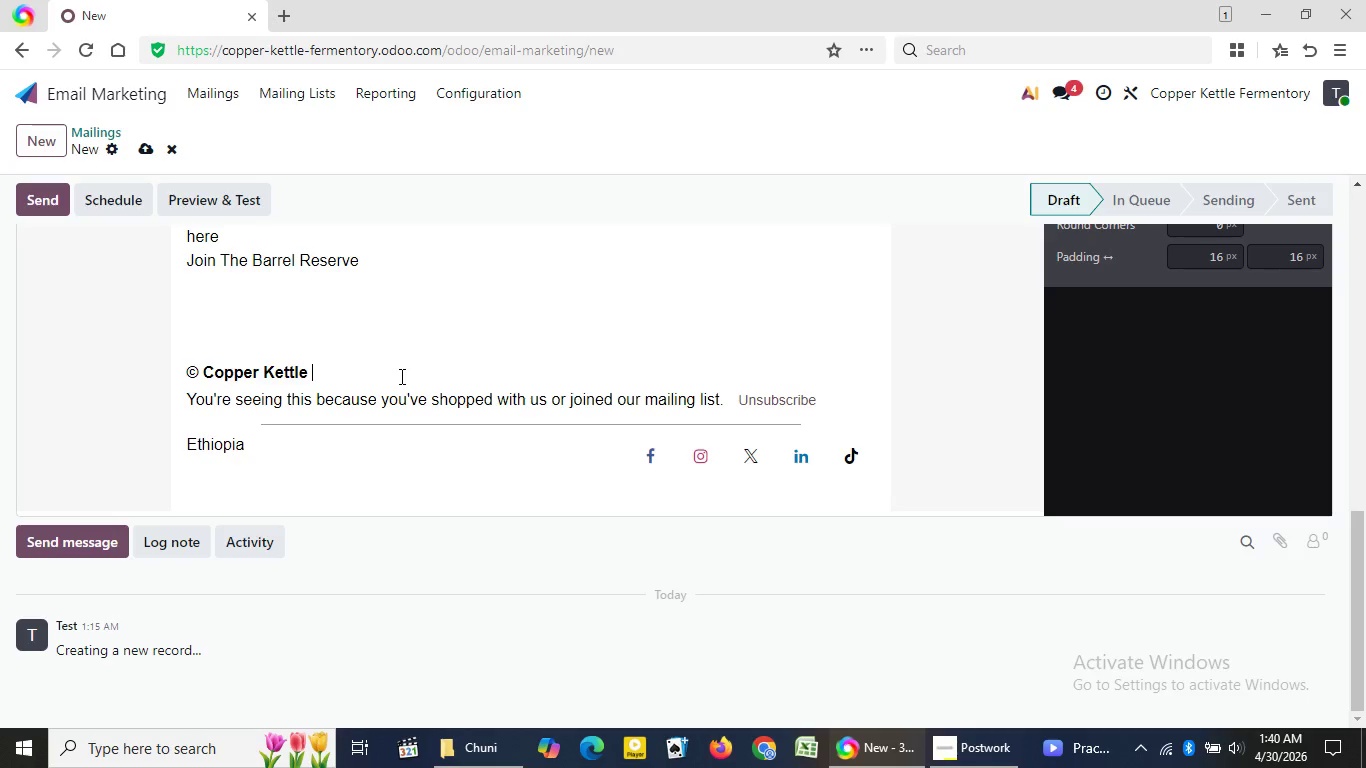 
key(Backspace)
 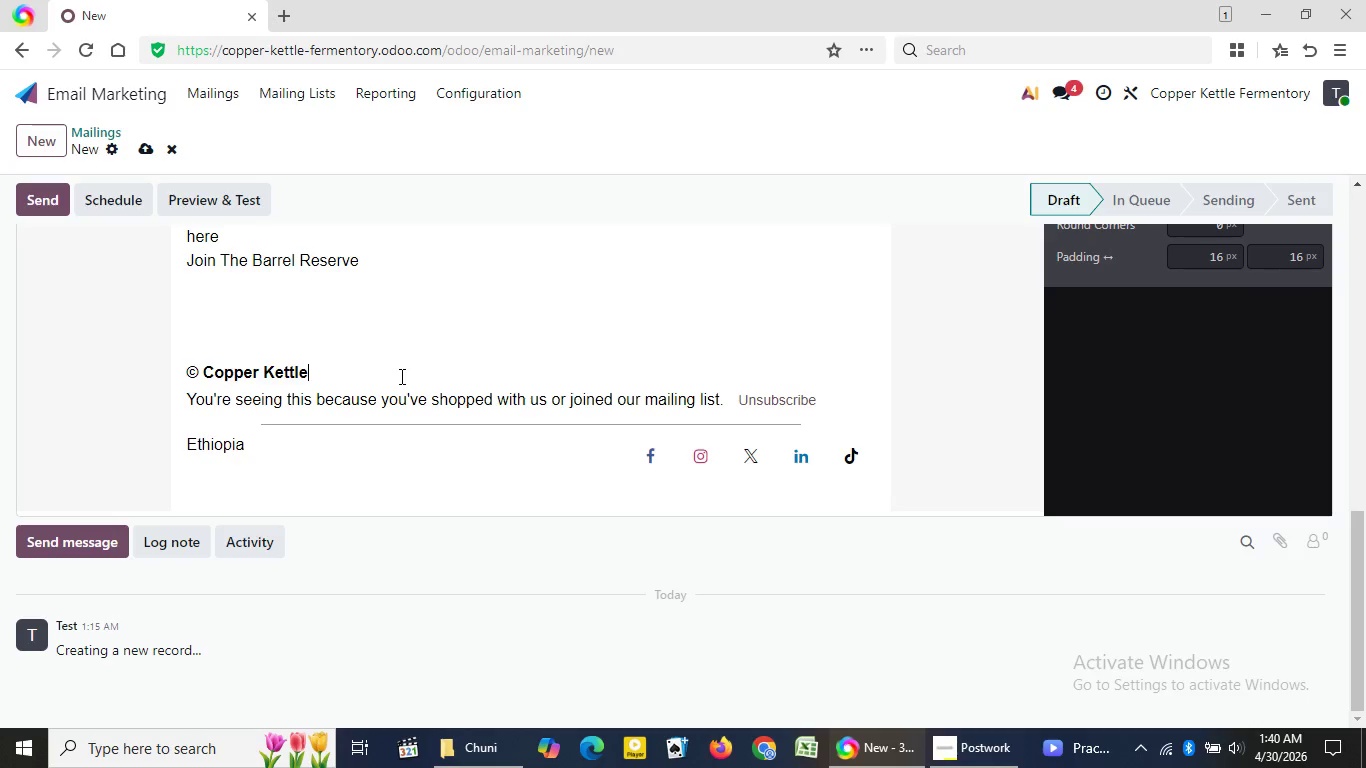 
key(Backspace)
 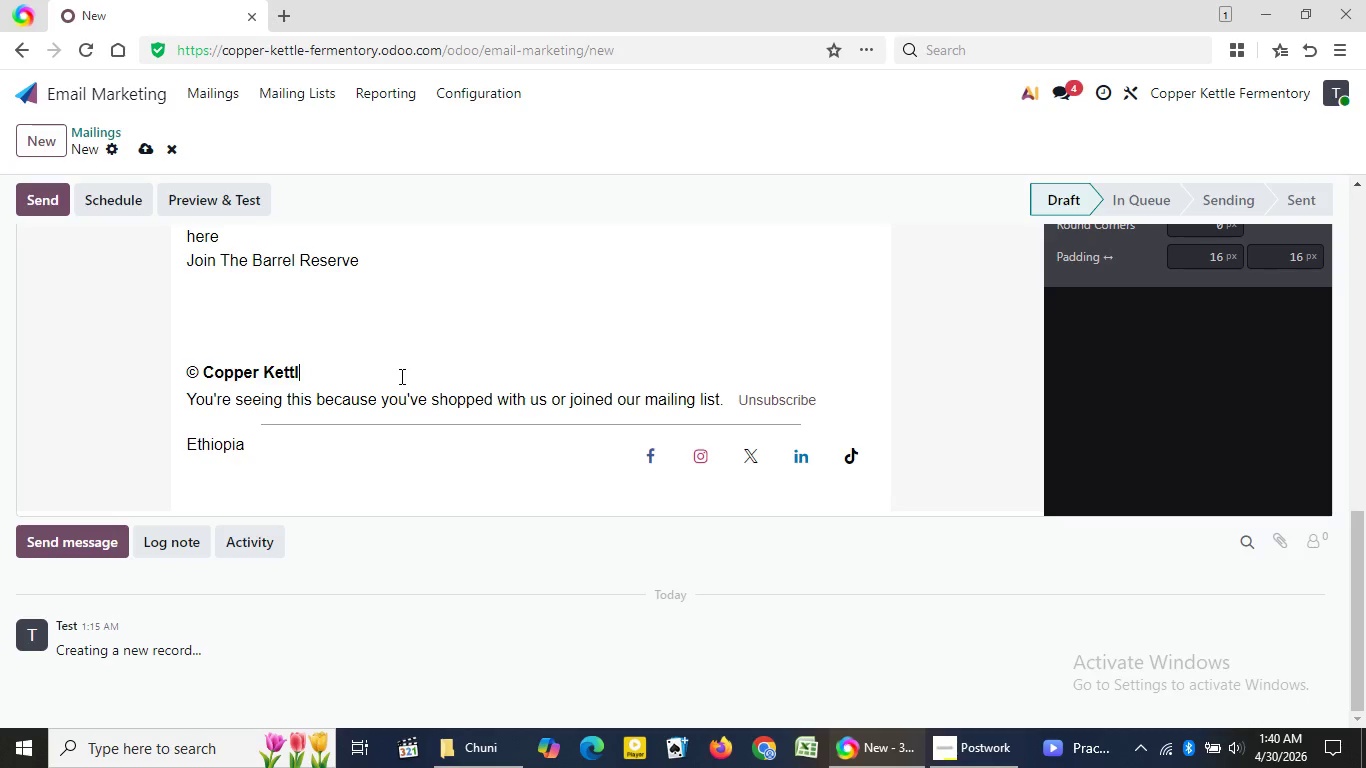 
key(Backspace)
 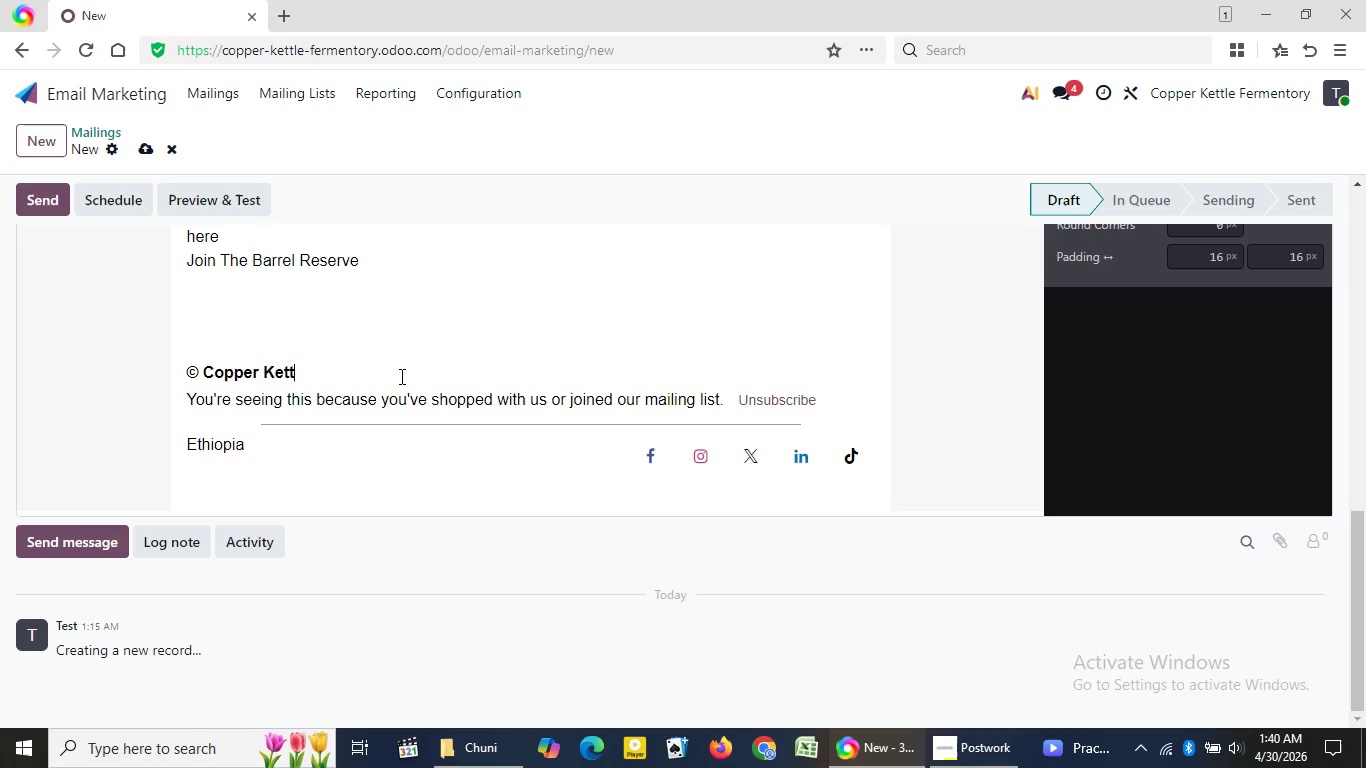 
key(Backspace)
 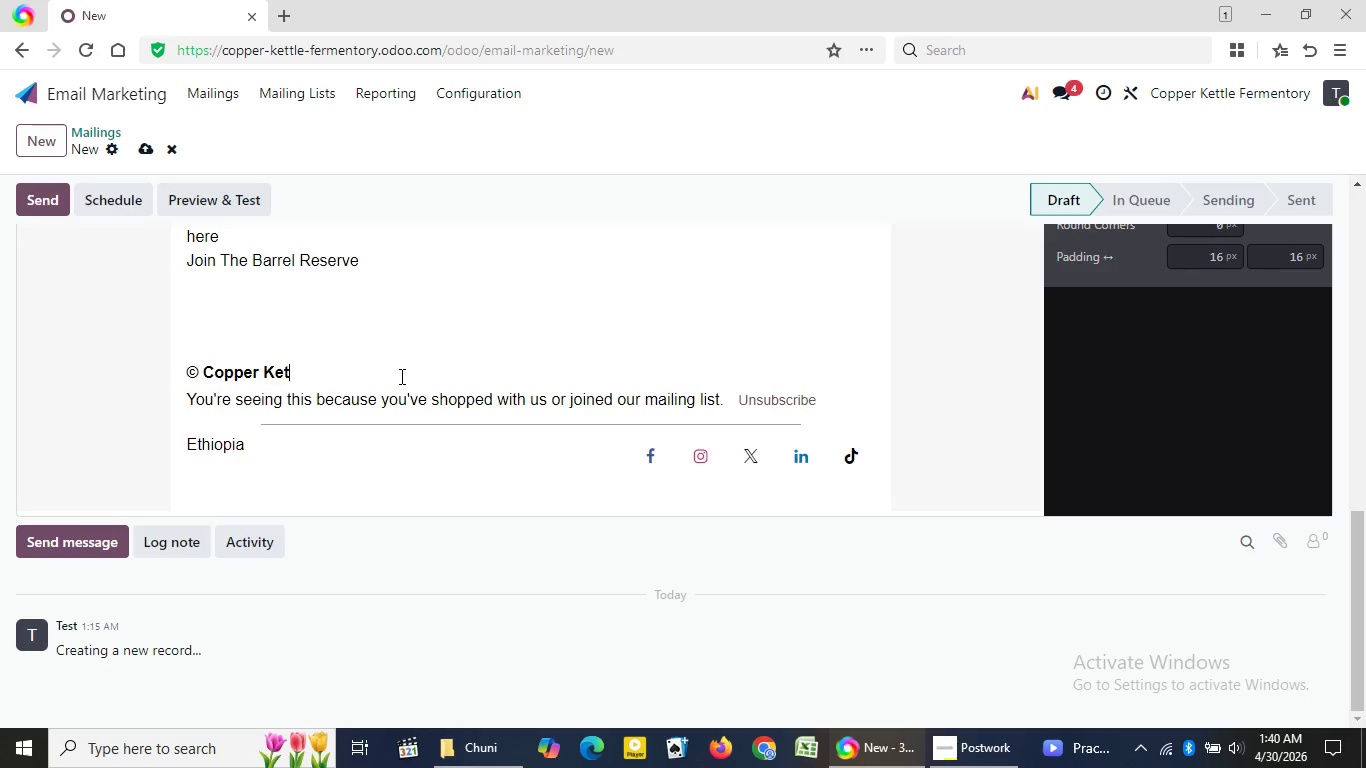 
key(Backspace)
 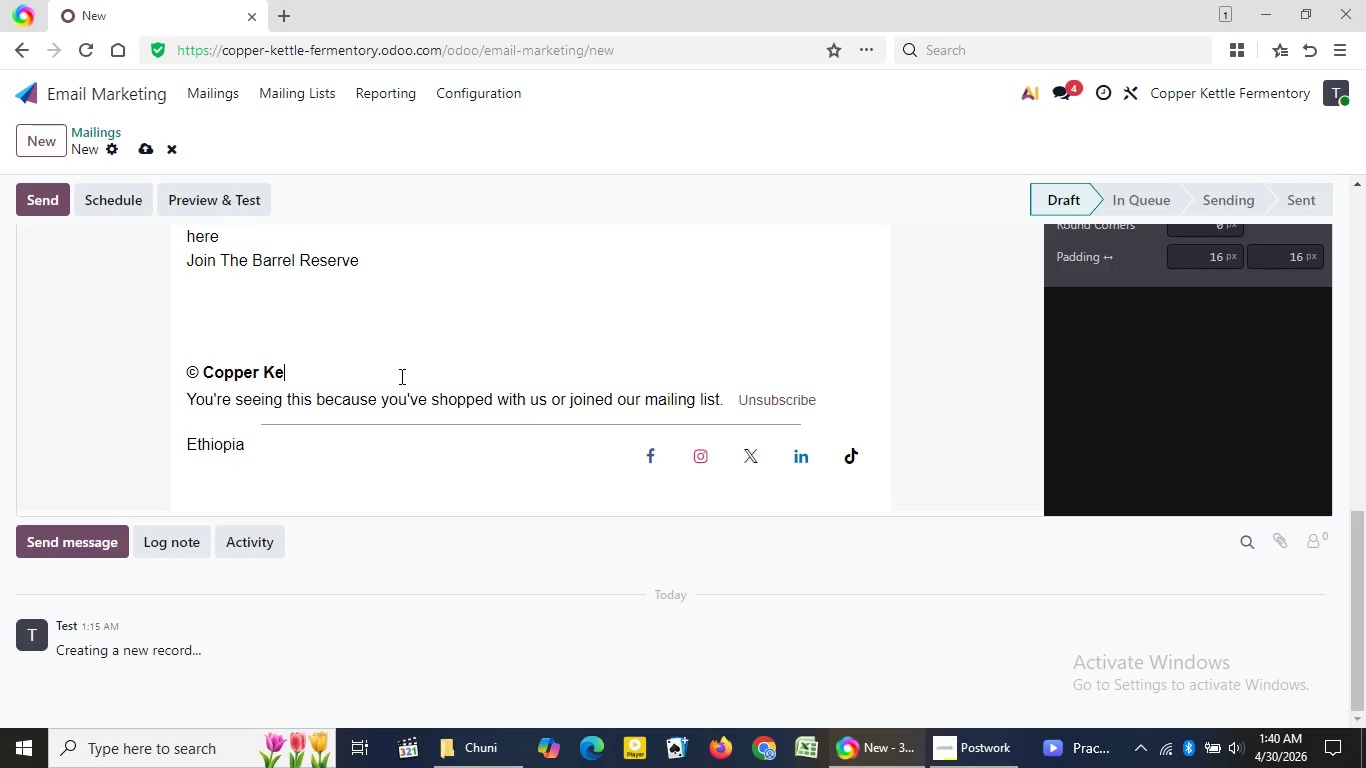 
key(Backspace)
 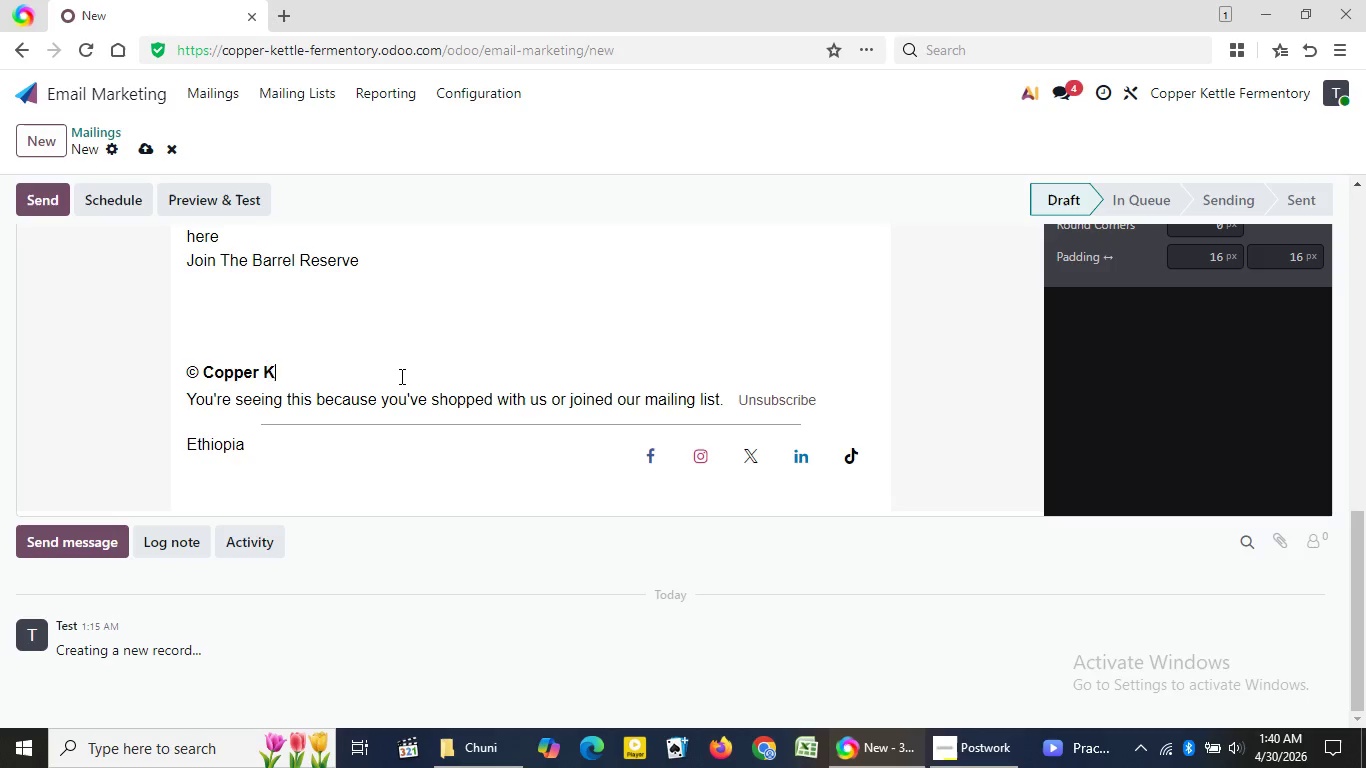 
key(Backspace)
 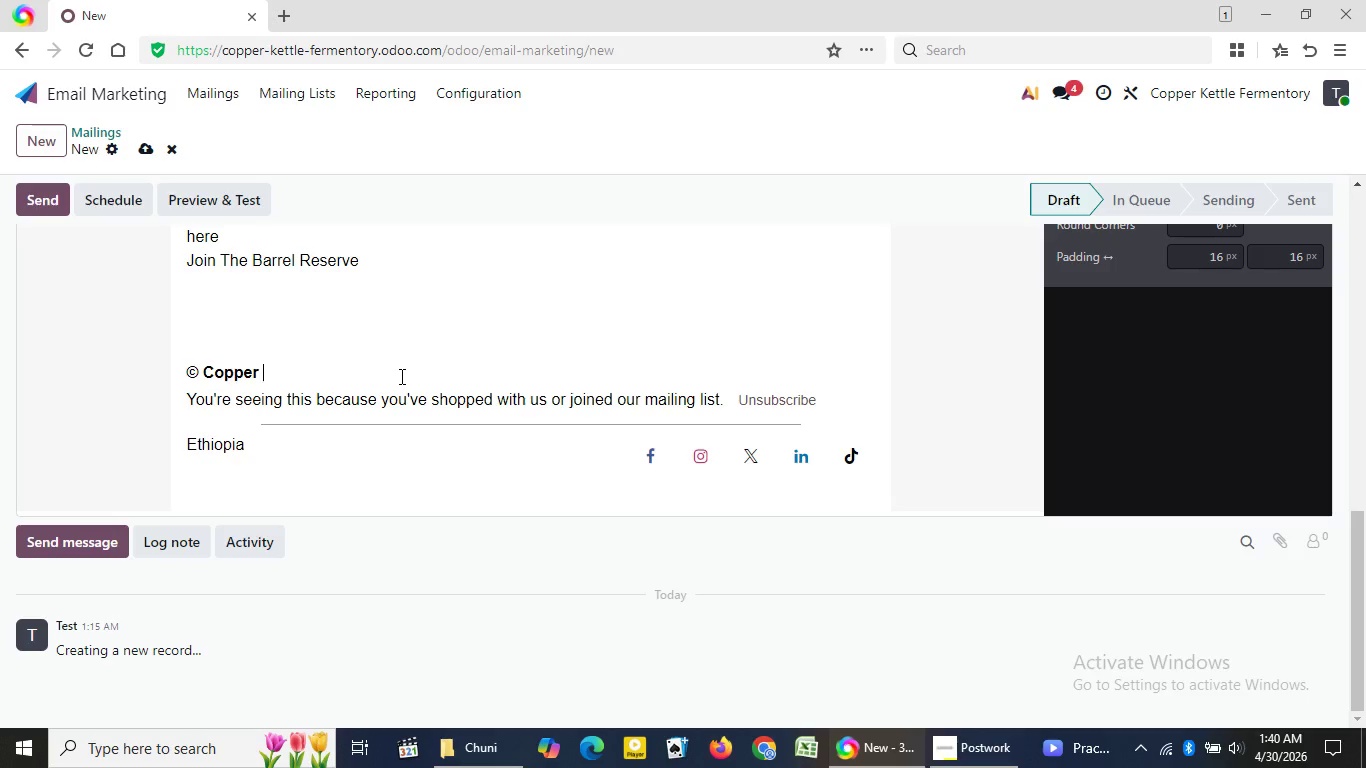 
key(Backspace)
 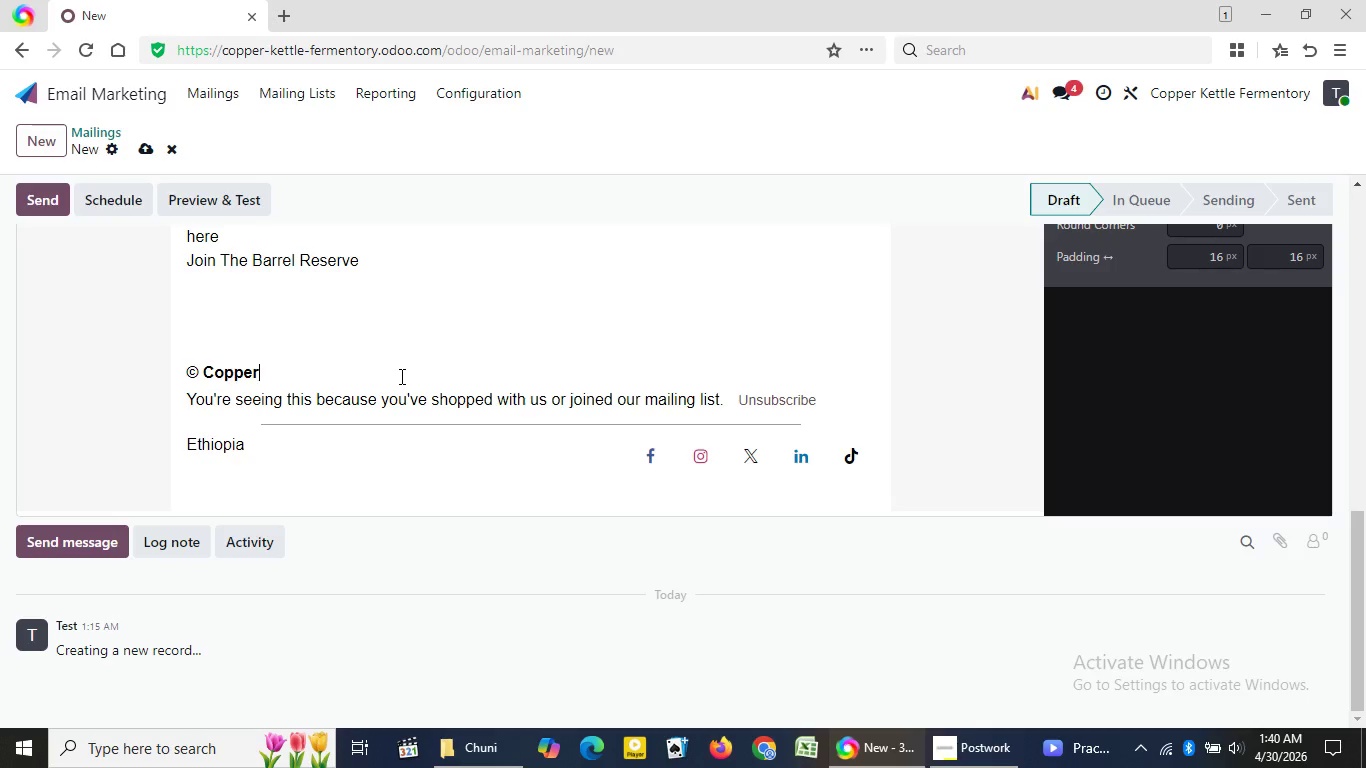 
key(Backspace)
 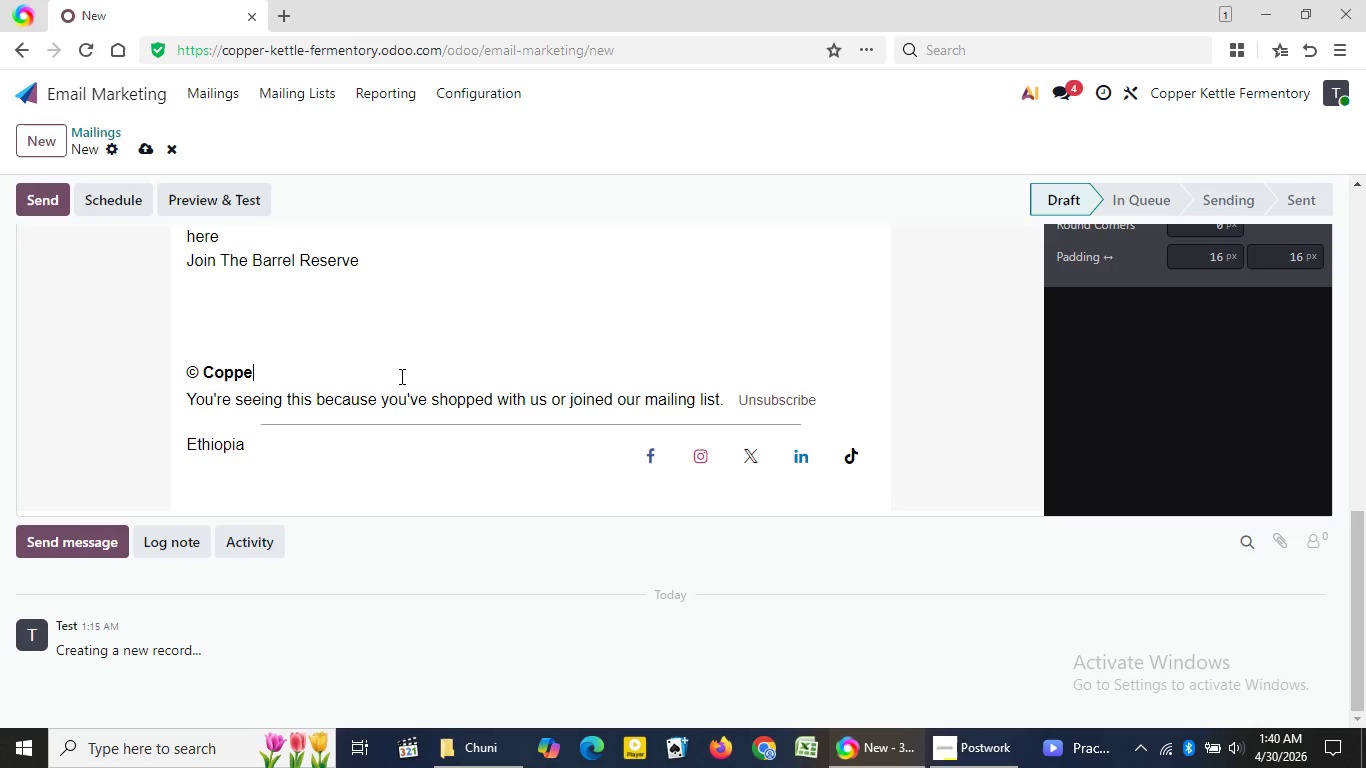 
key(Backspace)
 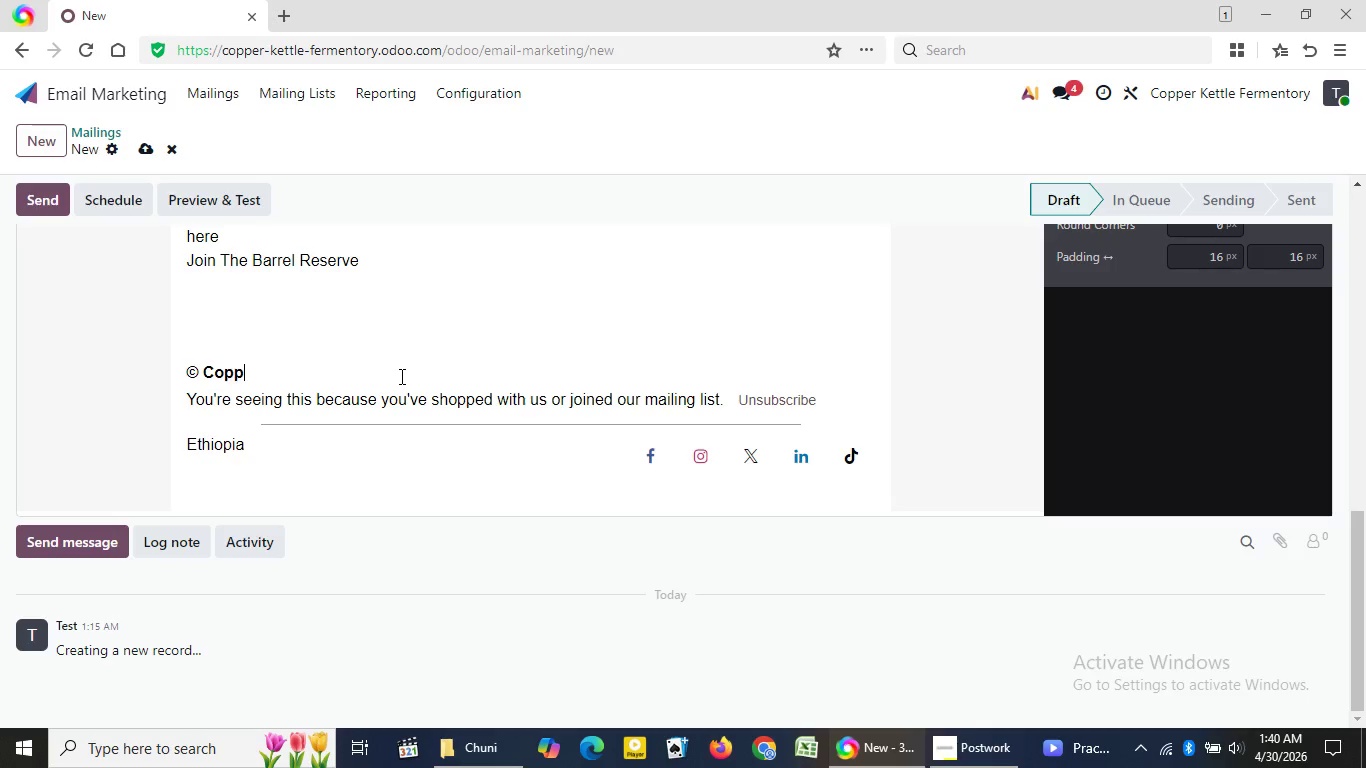 
key(Backspace)
 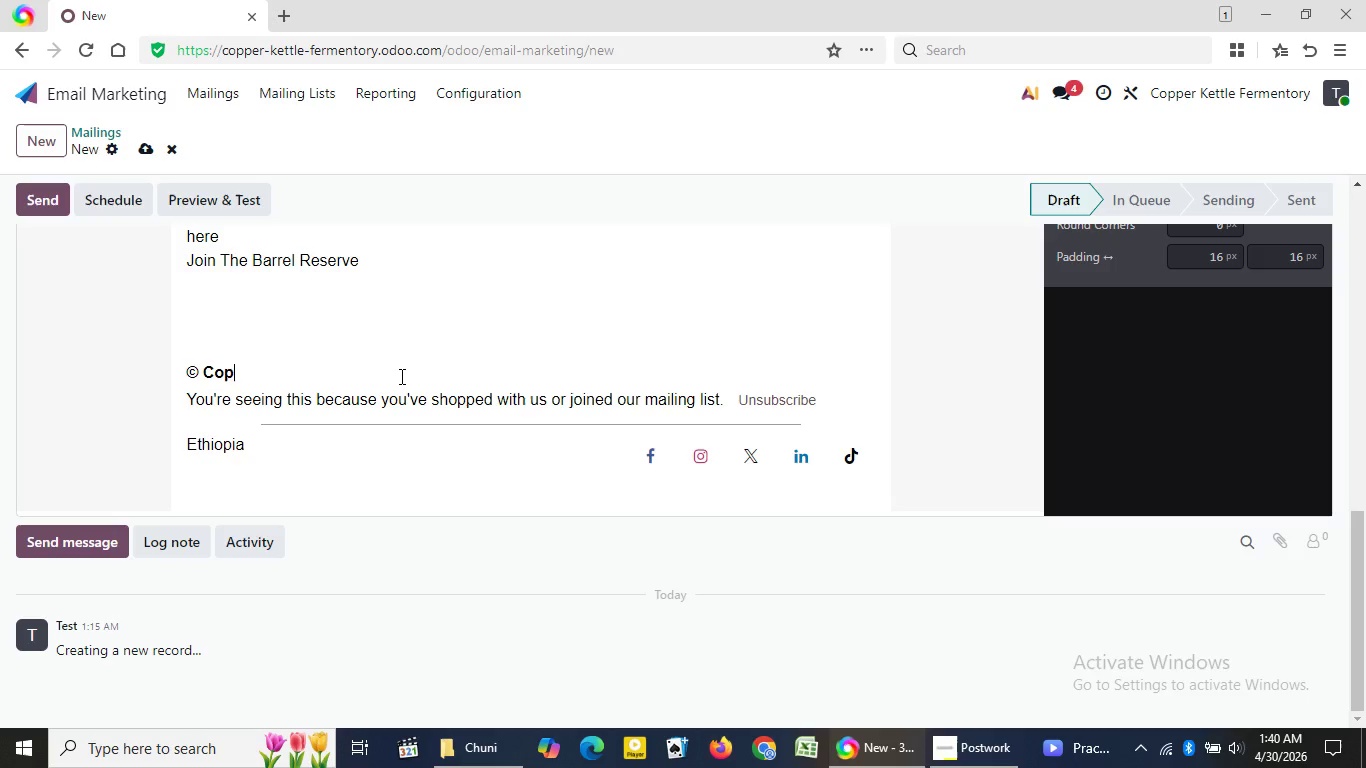 
key(Backspace)
 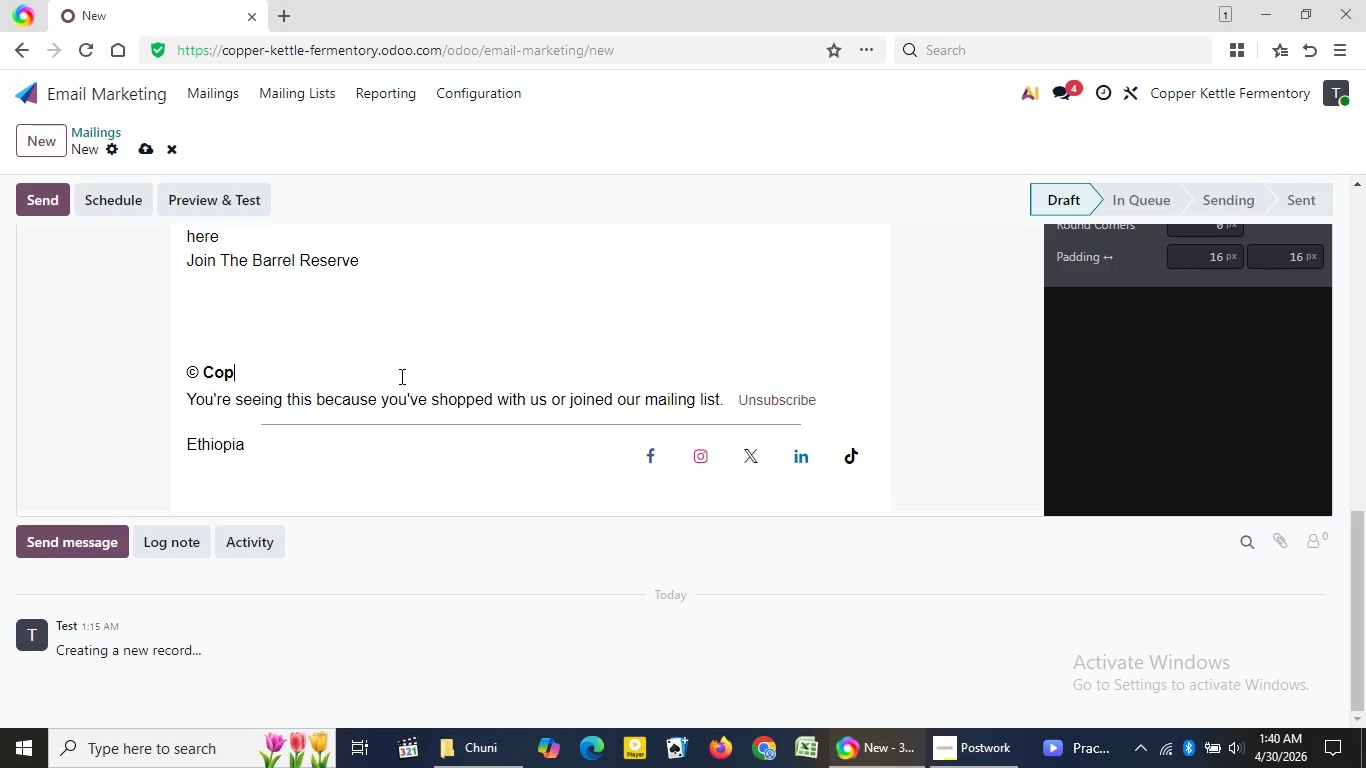 
key(Backspace)
 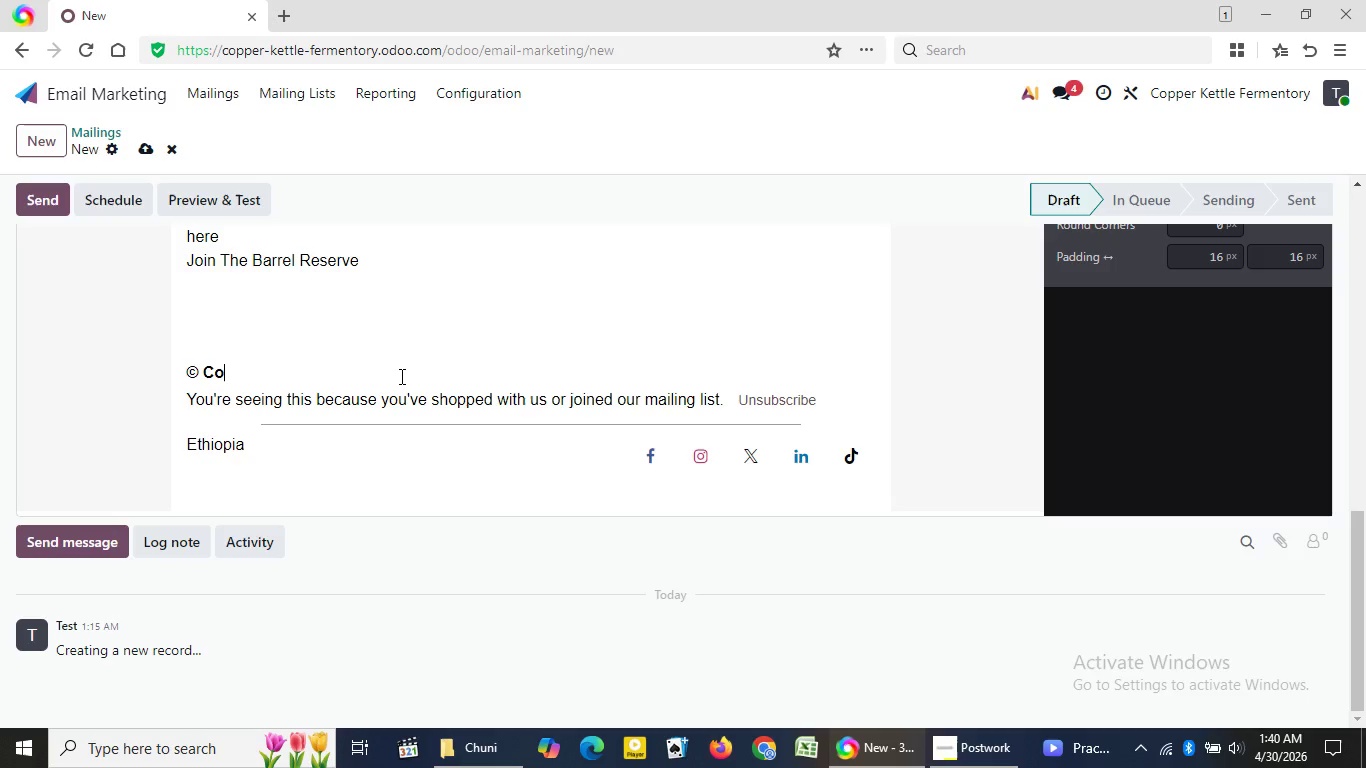 
key(Backspace)
 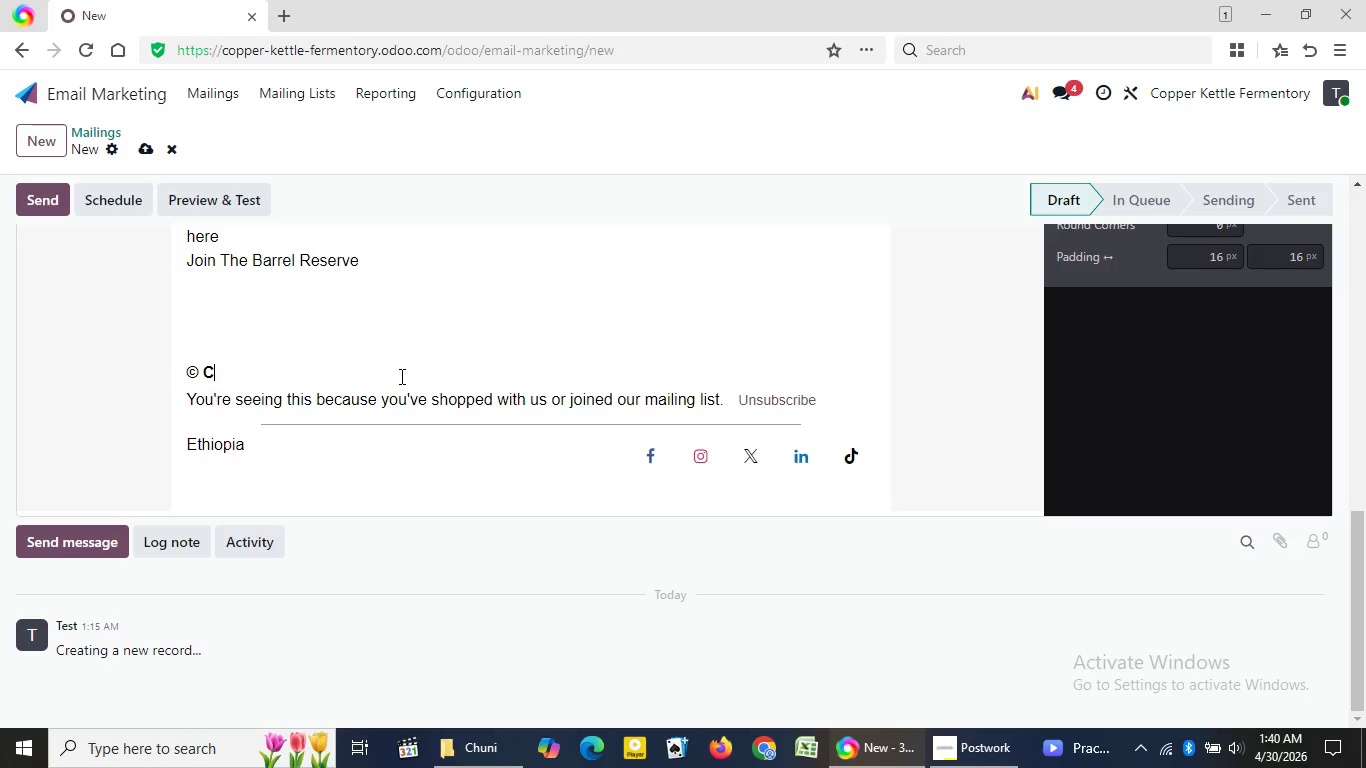 
key(Backspace)
 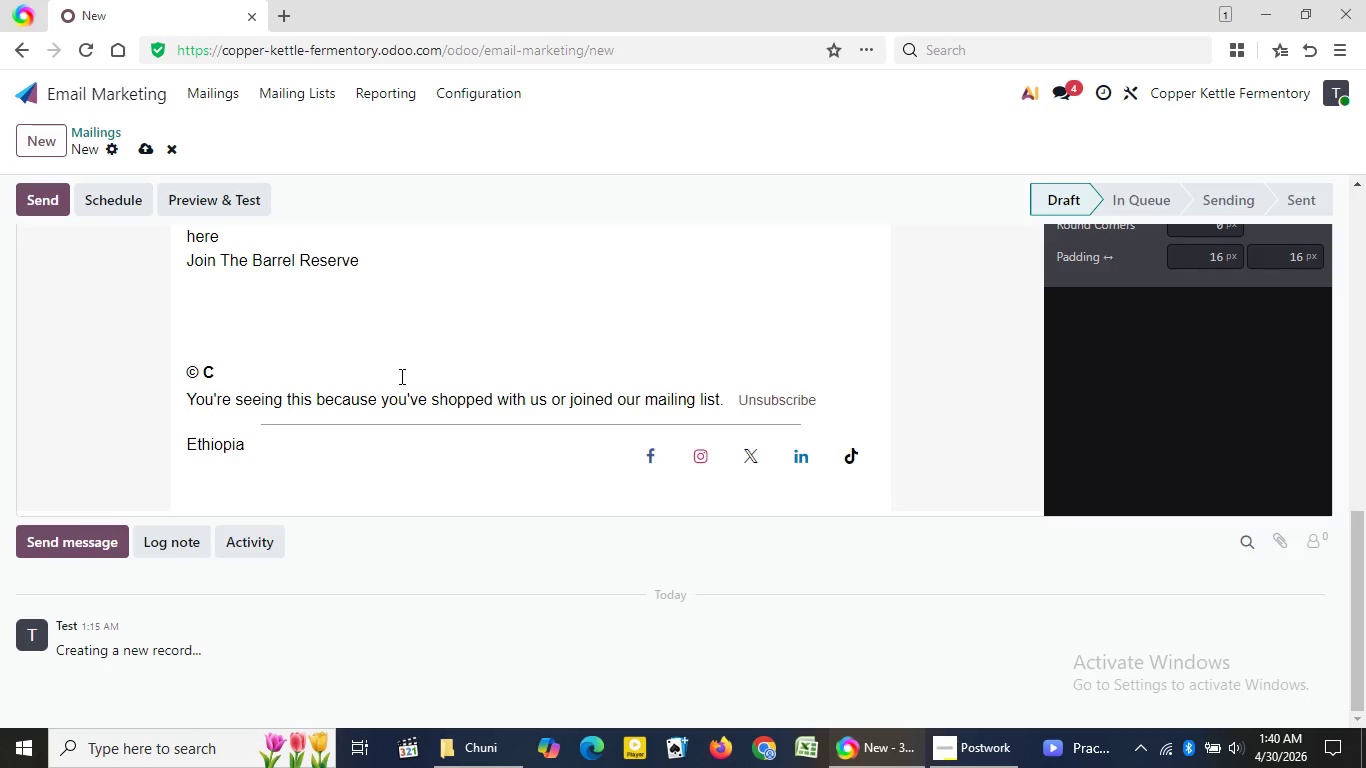 
key(Backspace)
 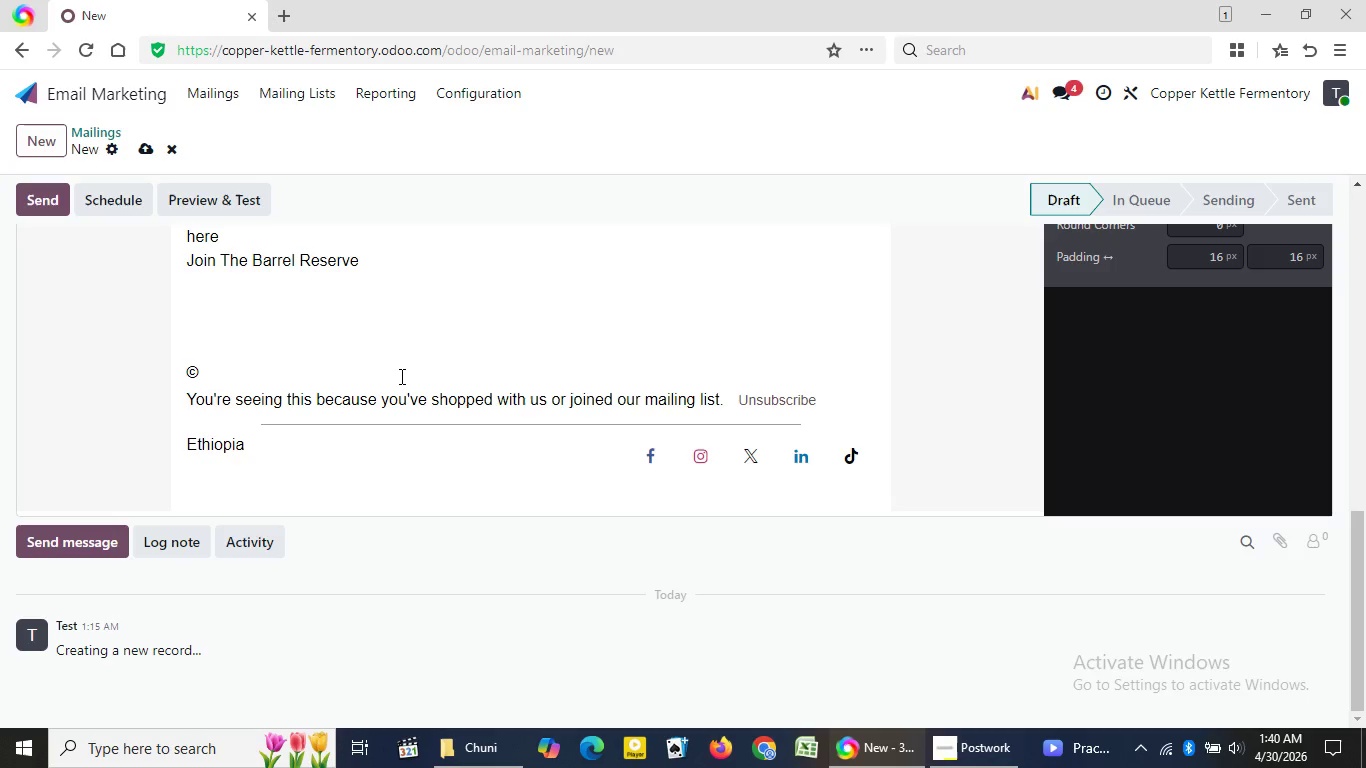 
key(Backspace)
 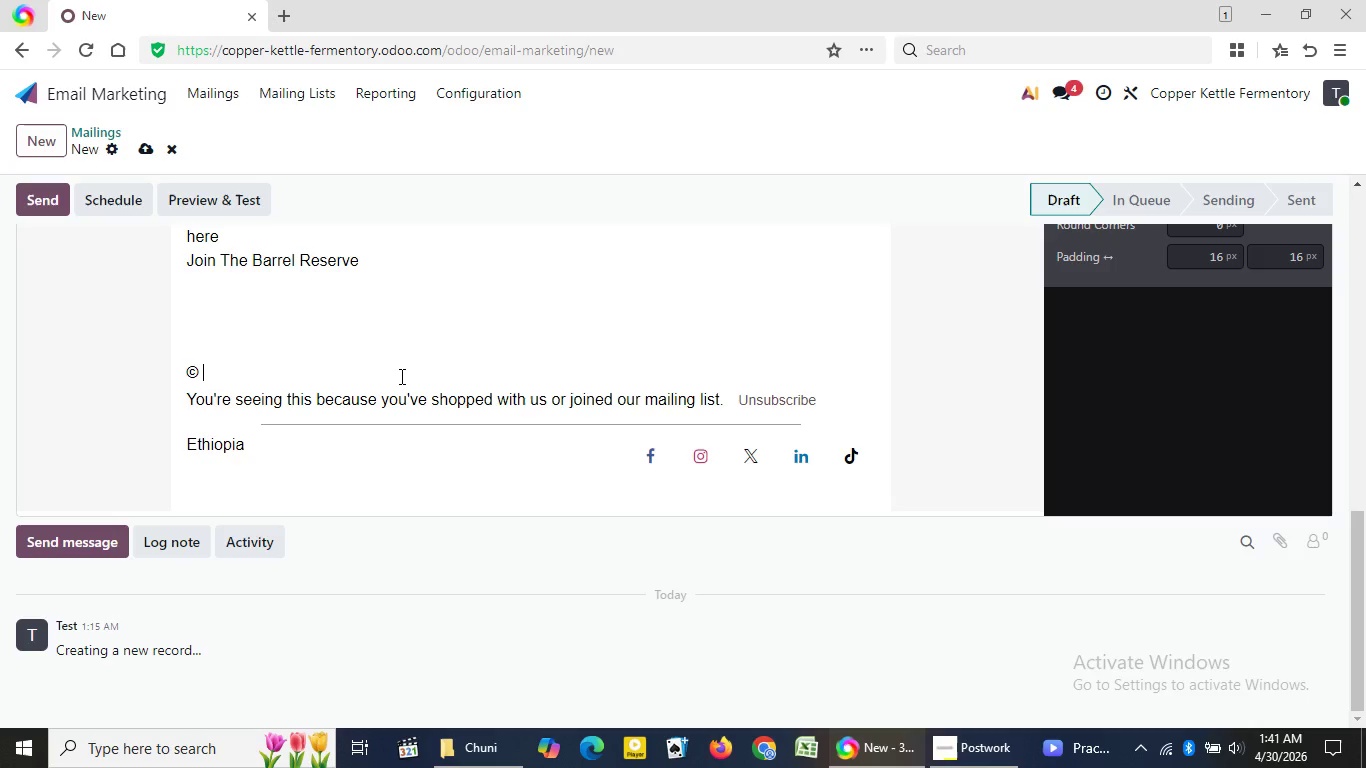 
wait(5.03)
 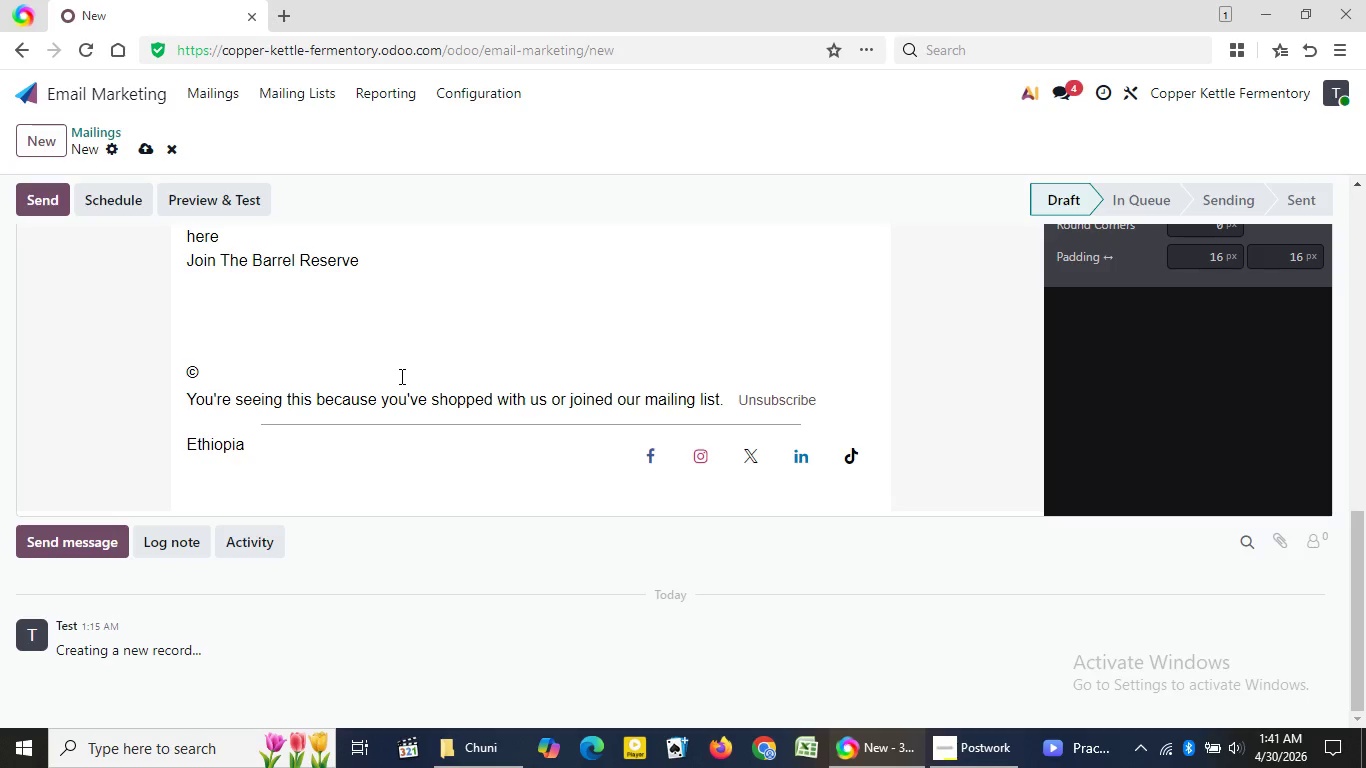 
type(Copper Kettle Far)
 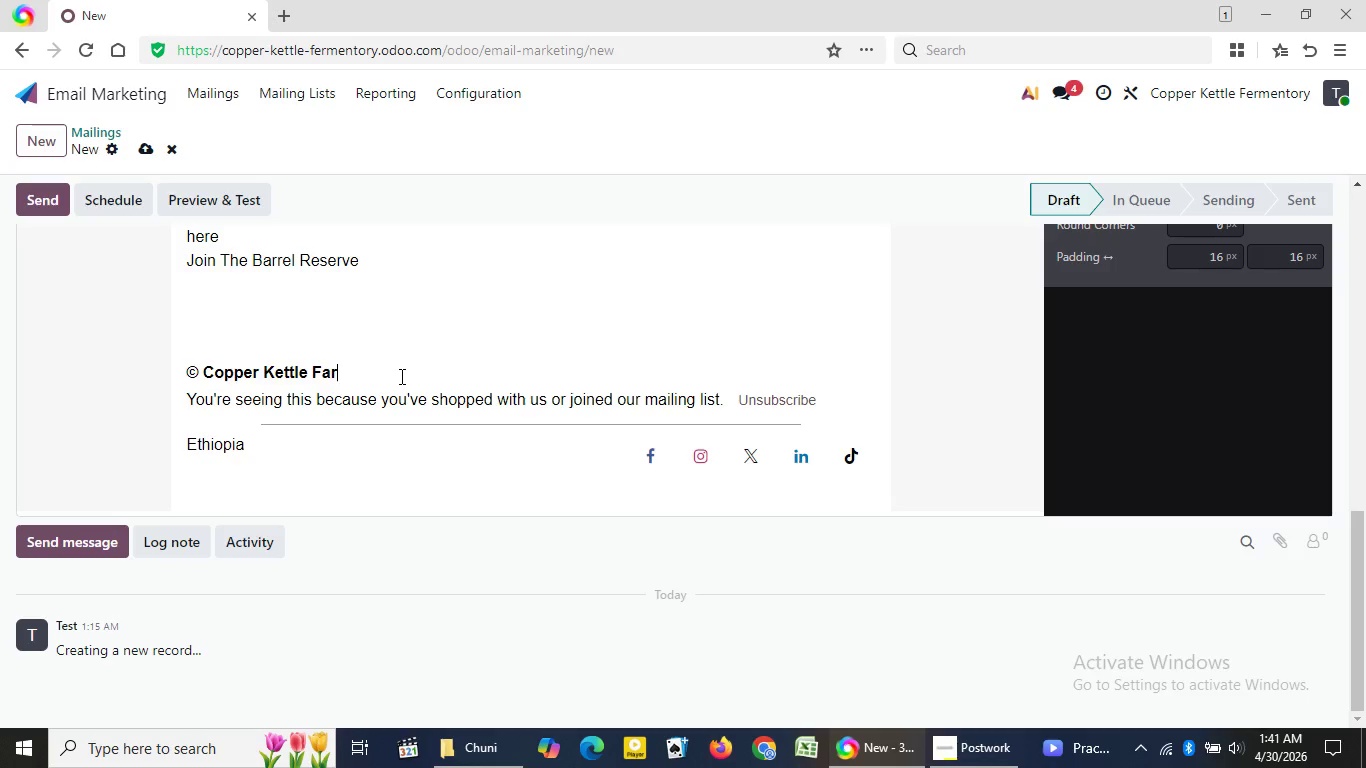 
type(mentory)
 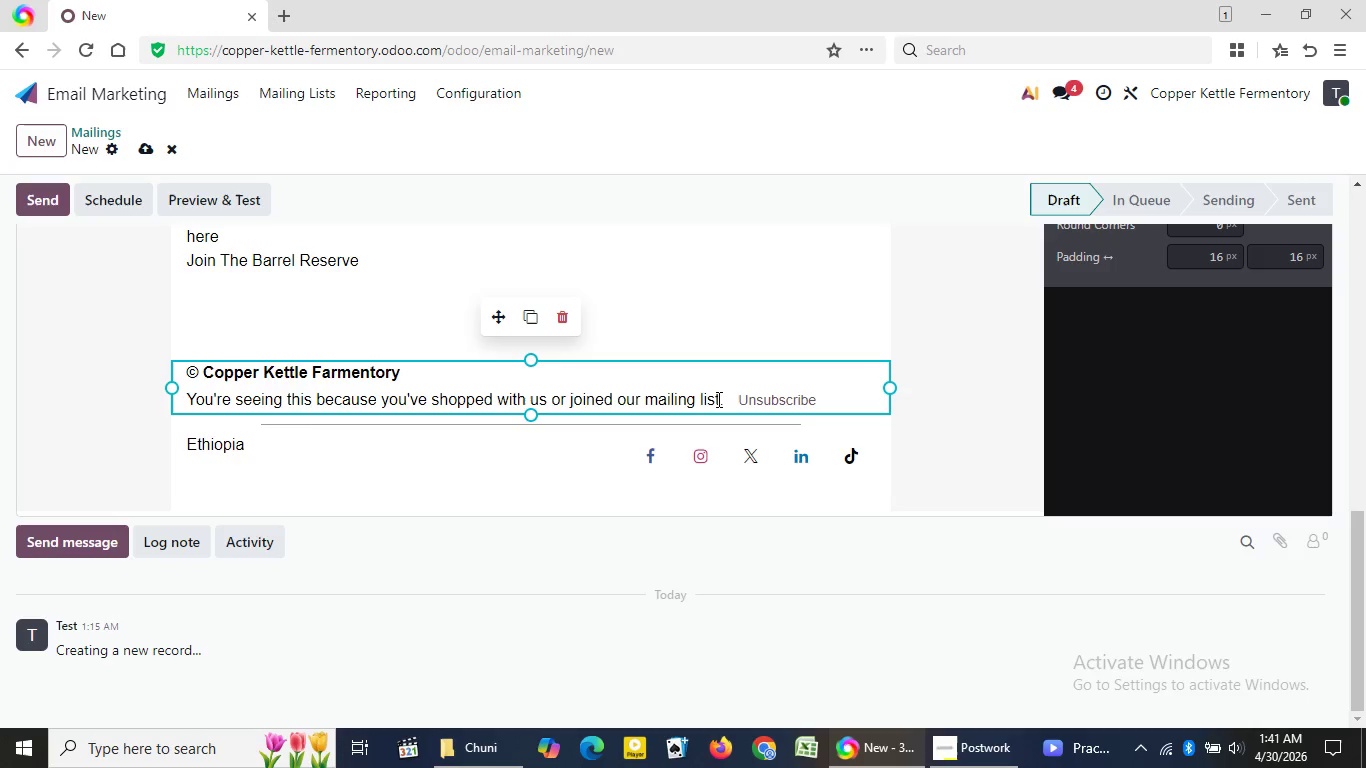 
left_click([717, 402])
 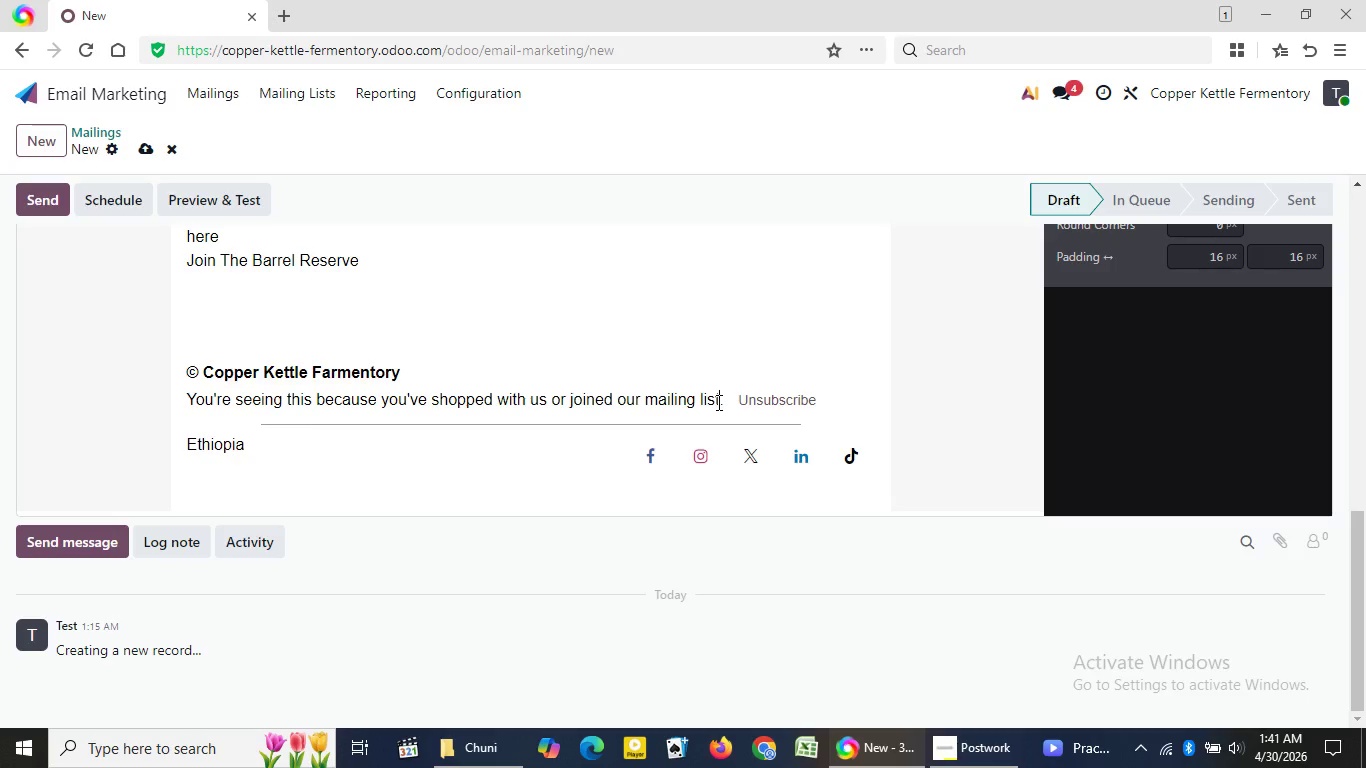 
key(ArrowRight)
 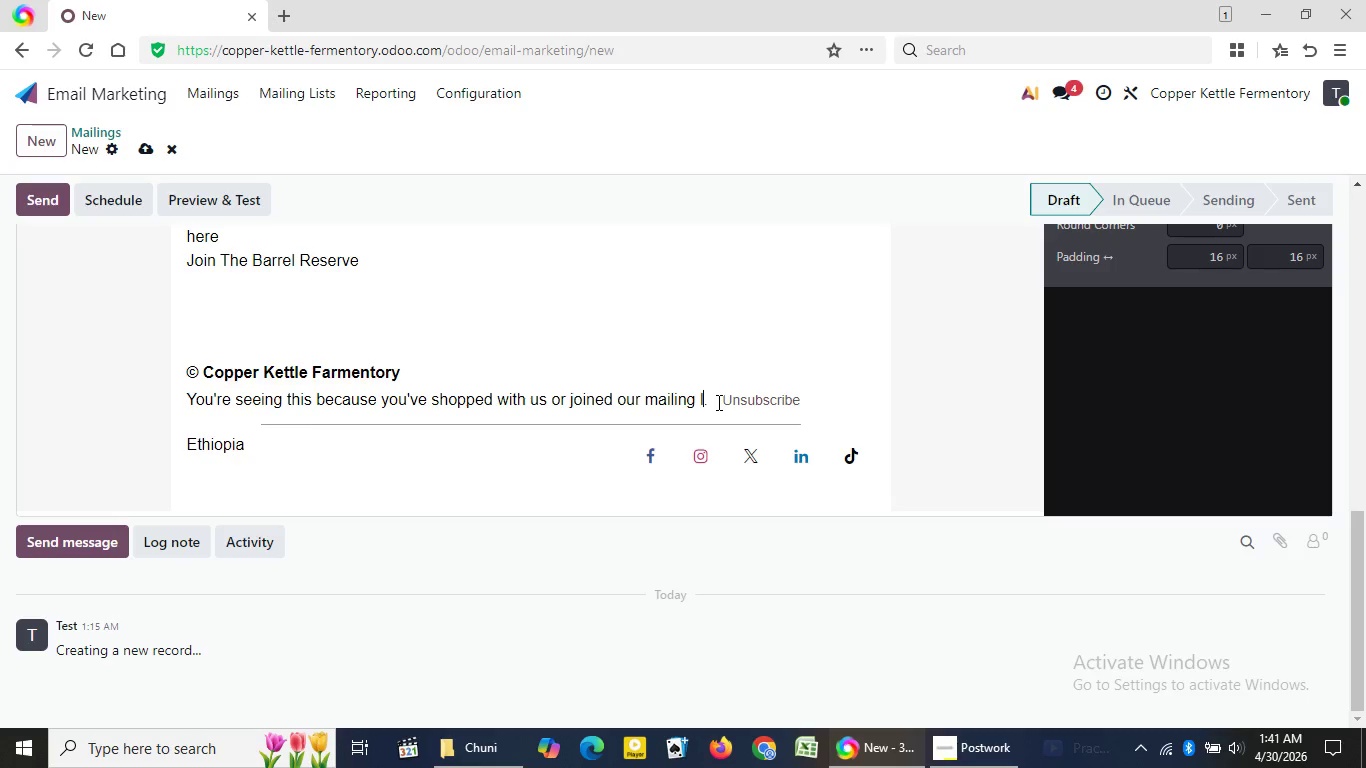 
key(Backspace)
 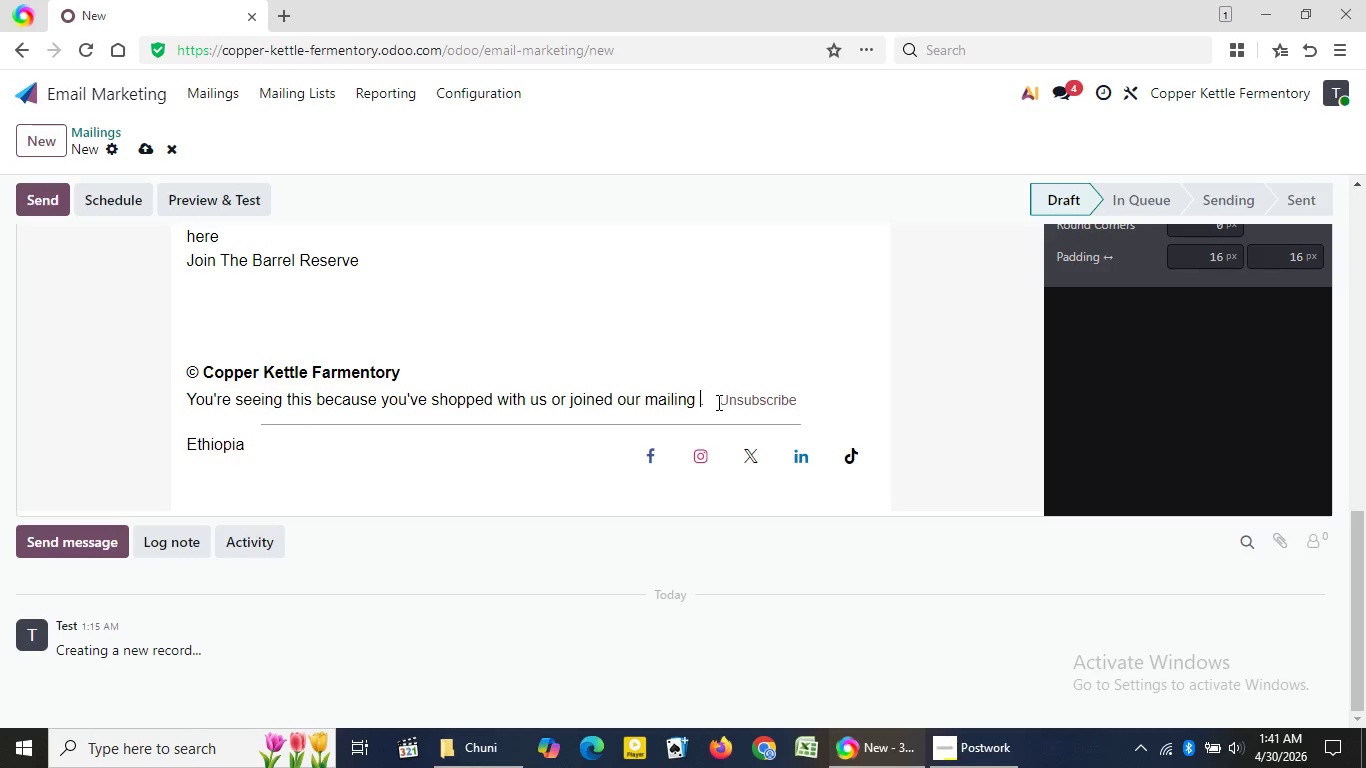 
key(Backspace)
 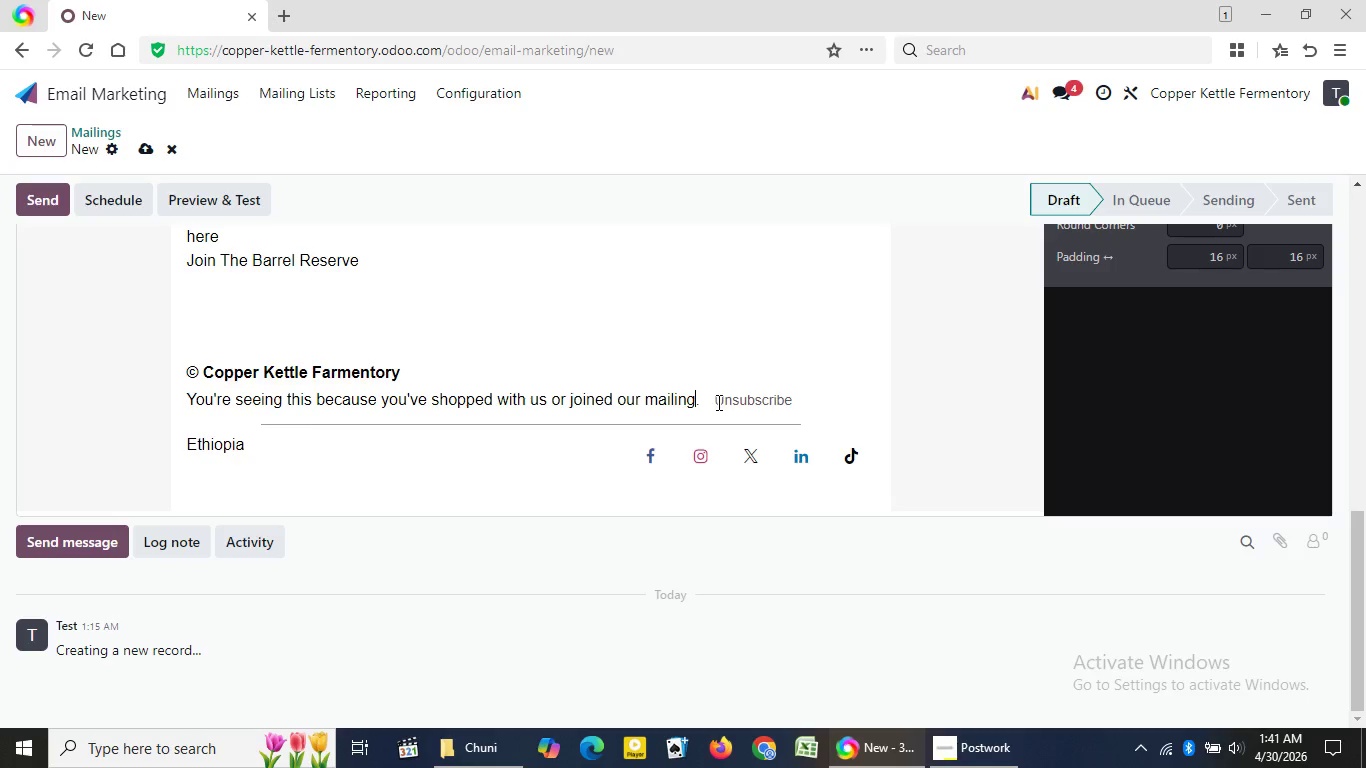 
key(Backspace)
 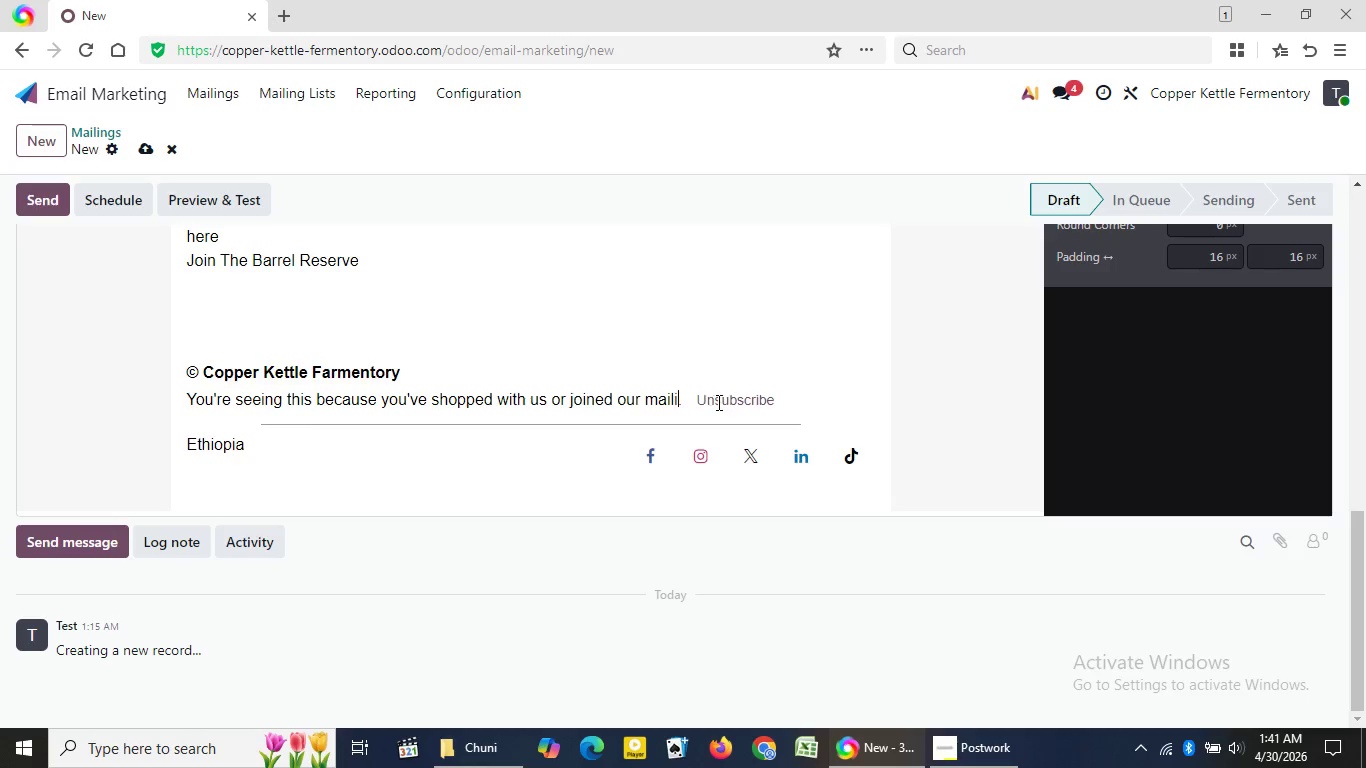 
key(Backspace)
 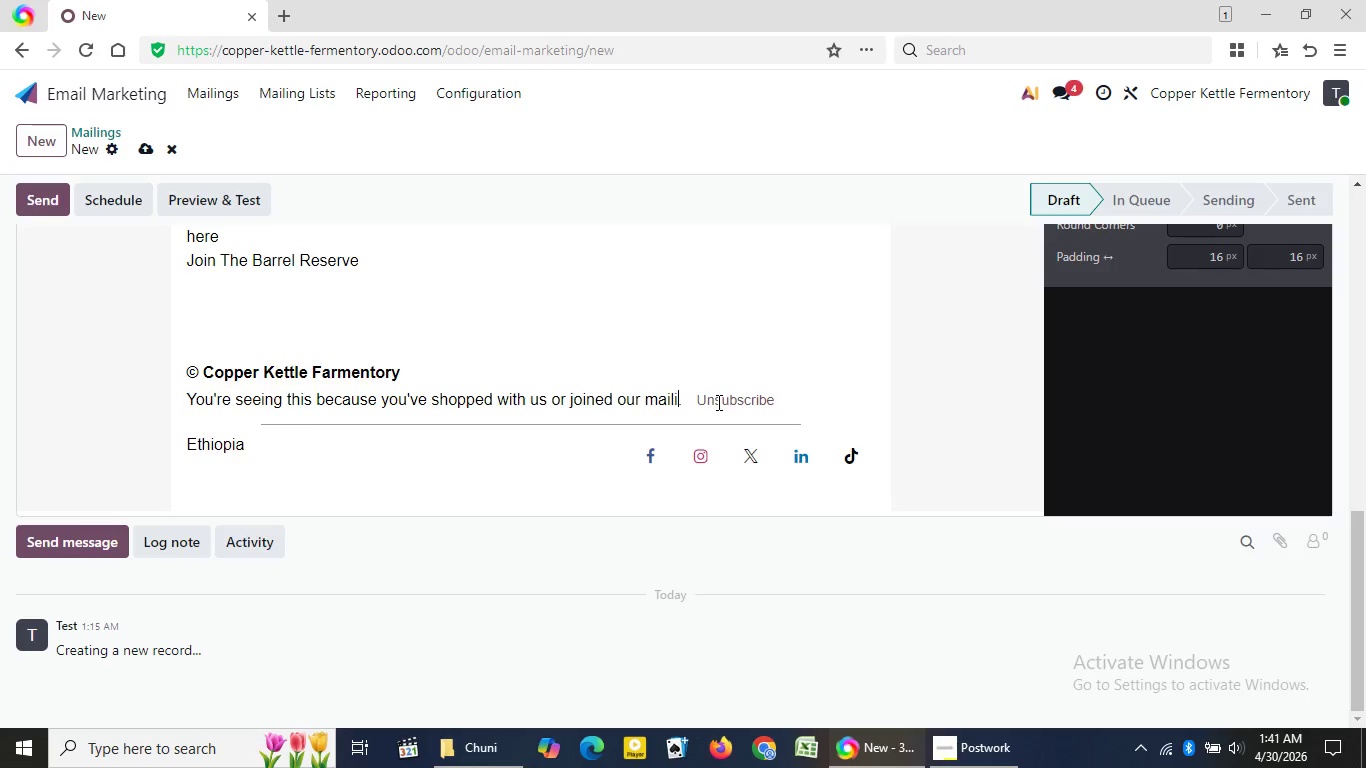 
key(Backspace)
 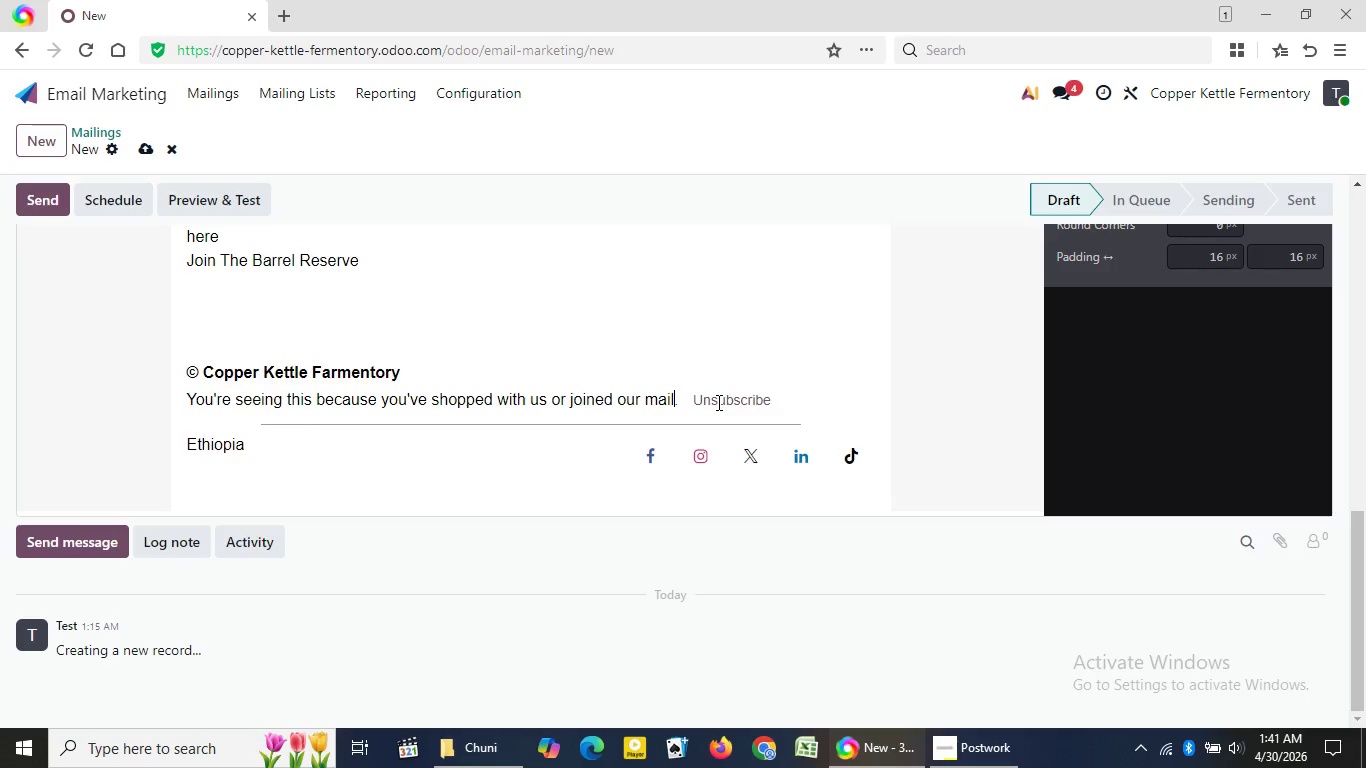 
key(Backspace)
 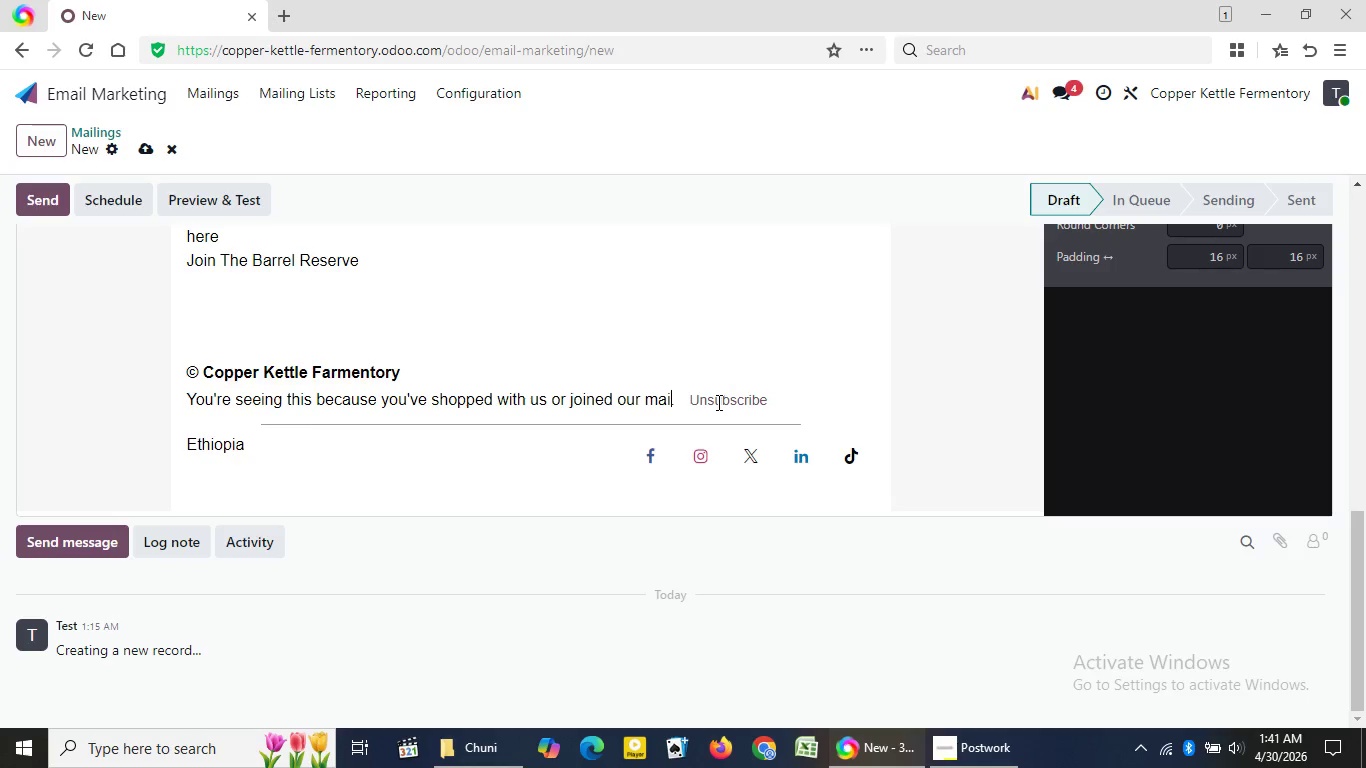 
key(Backspace)
 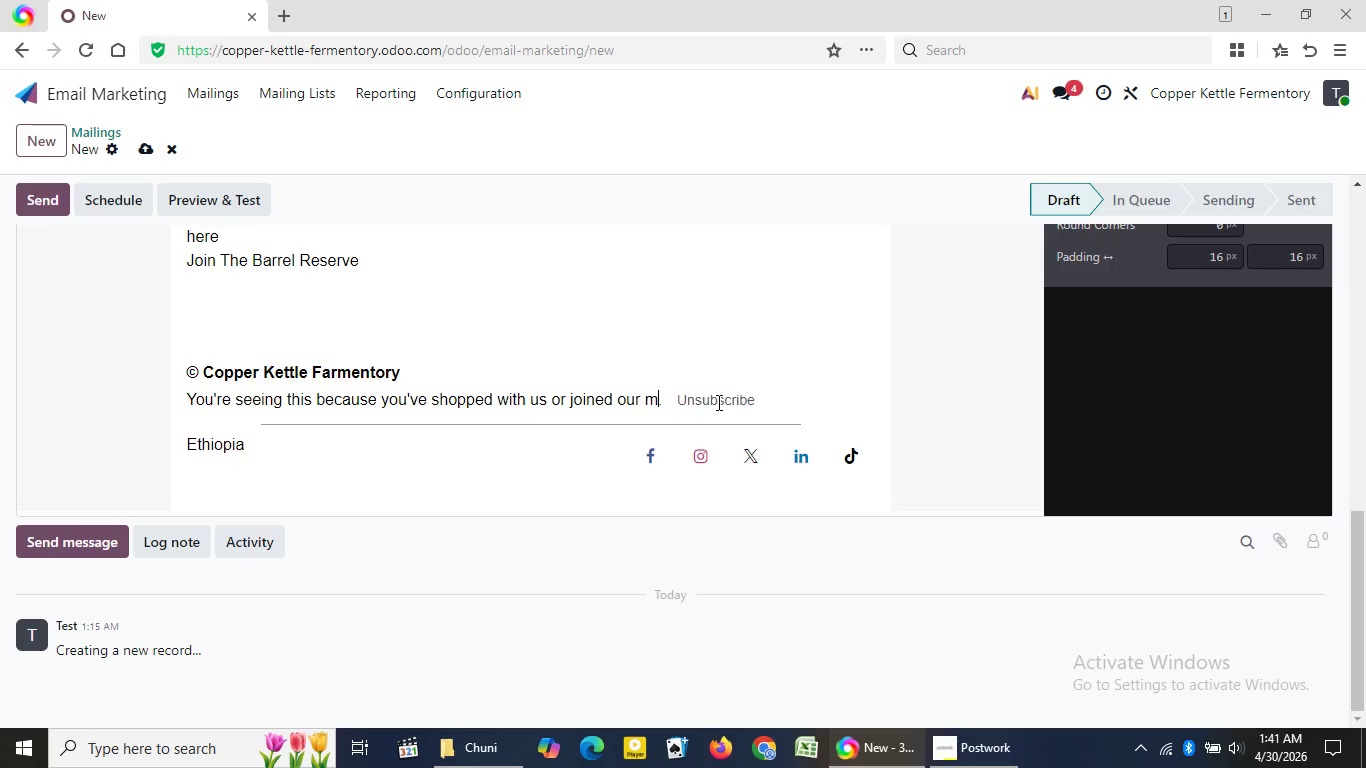 
key(Backspace)
 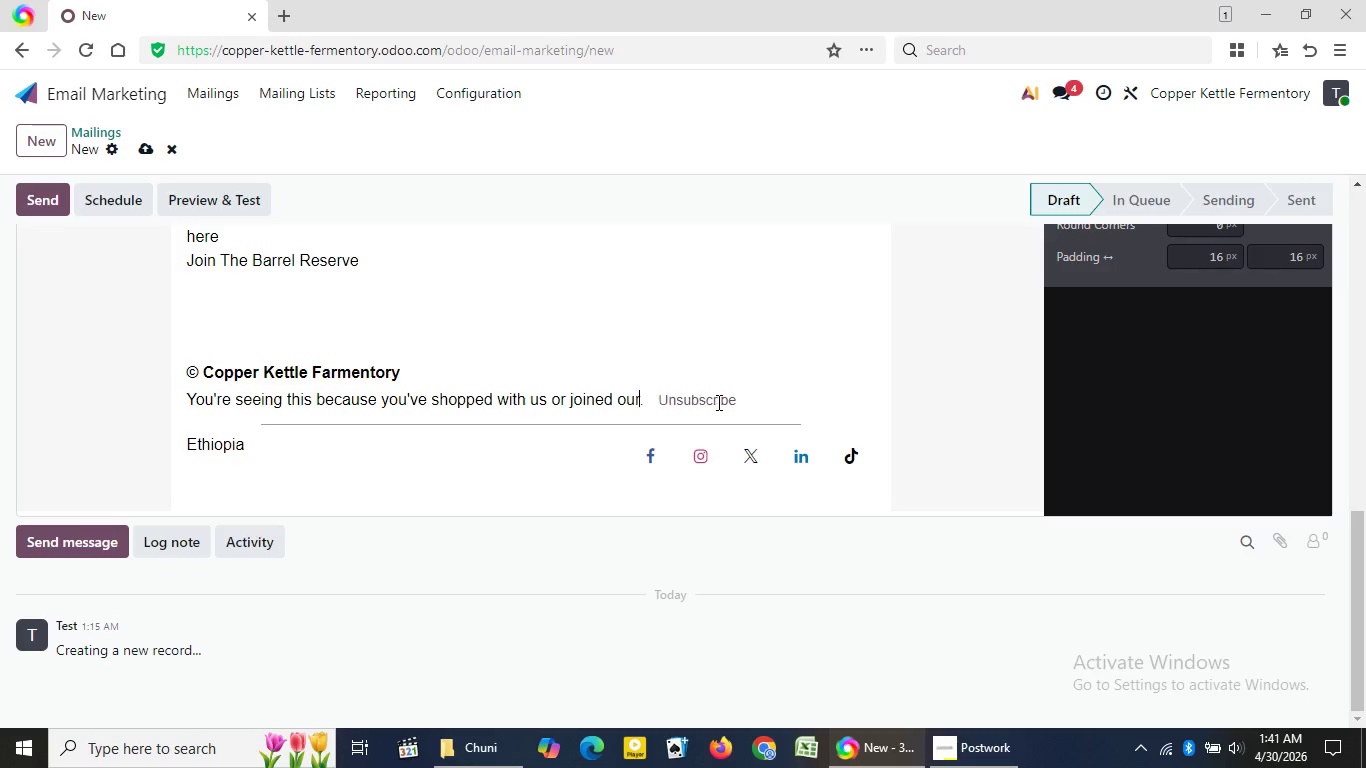 
key(Backspace)
 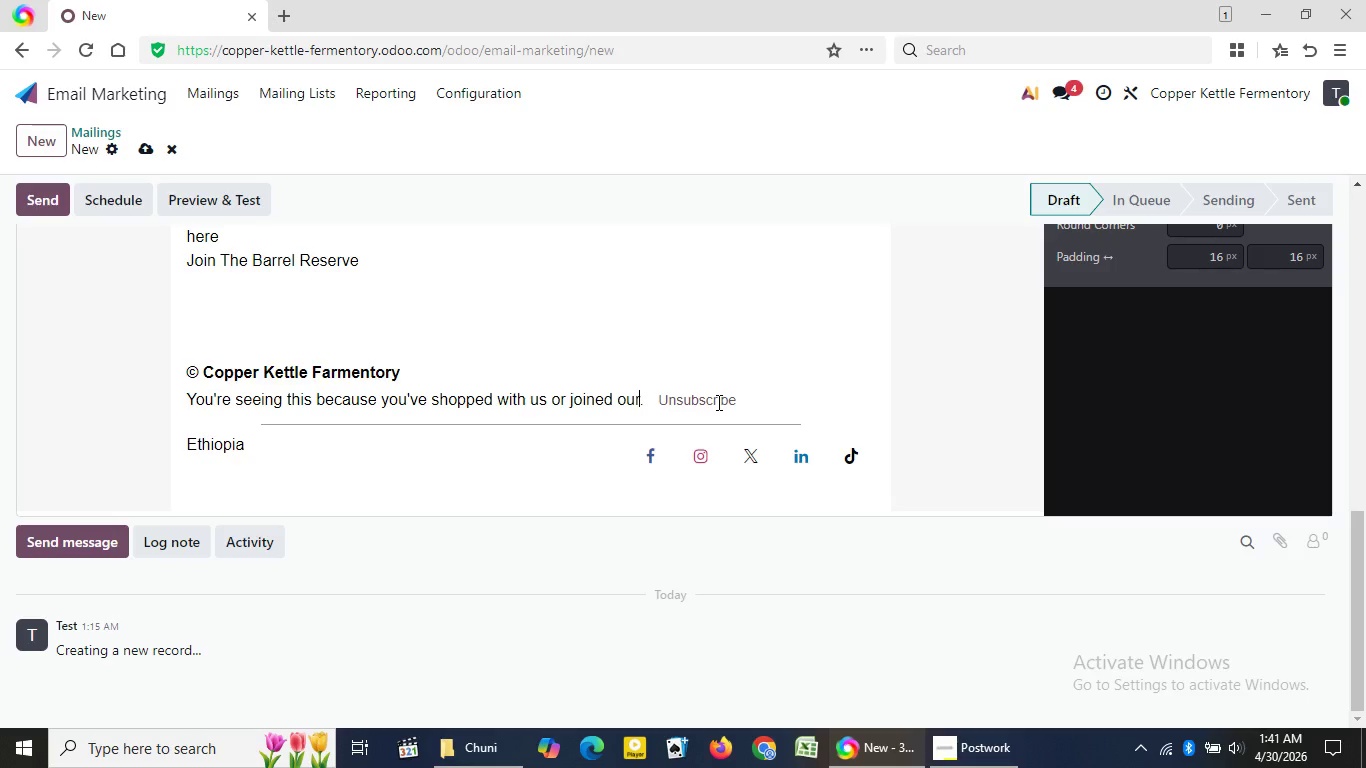 
key(Backspace)
 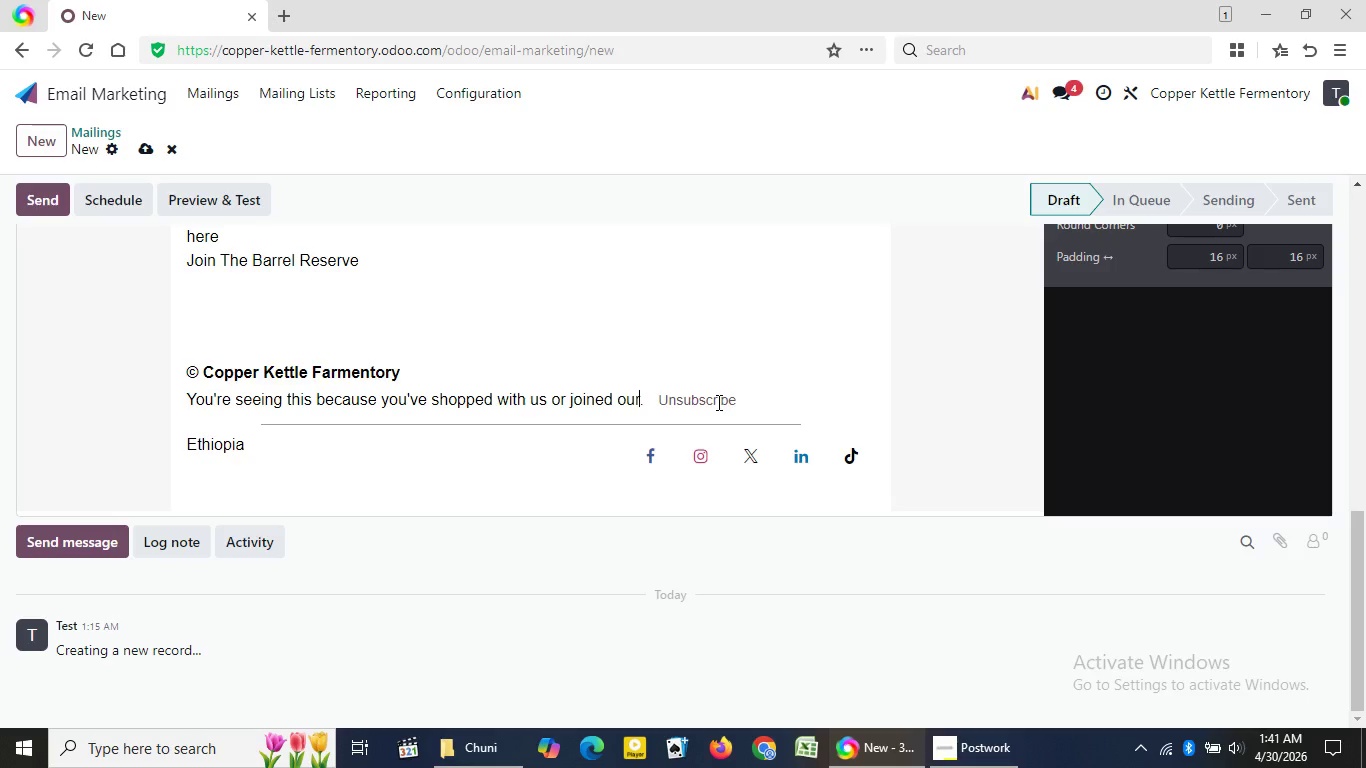 
key(Backspace)
 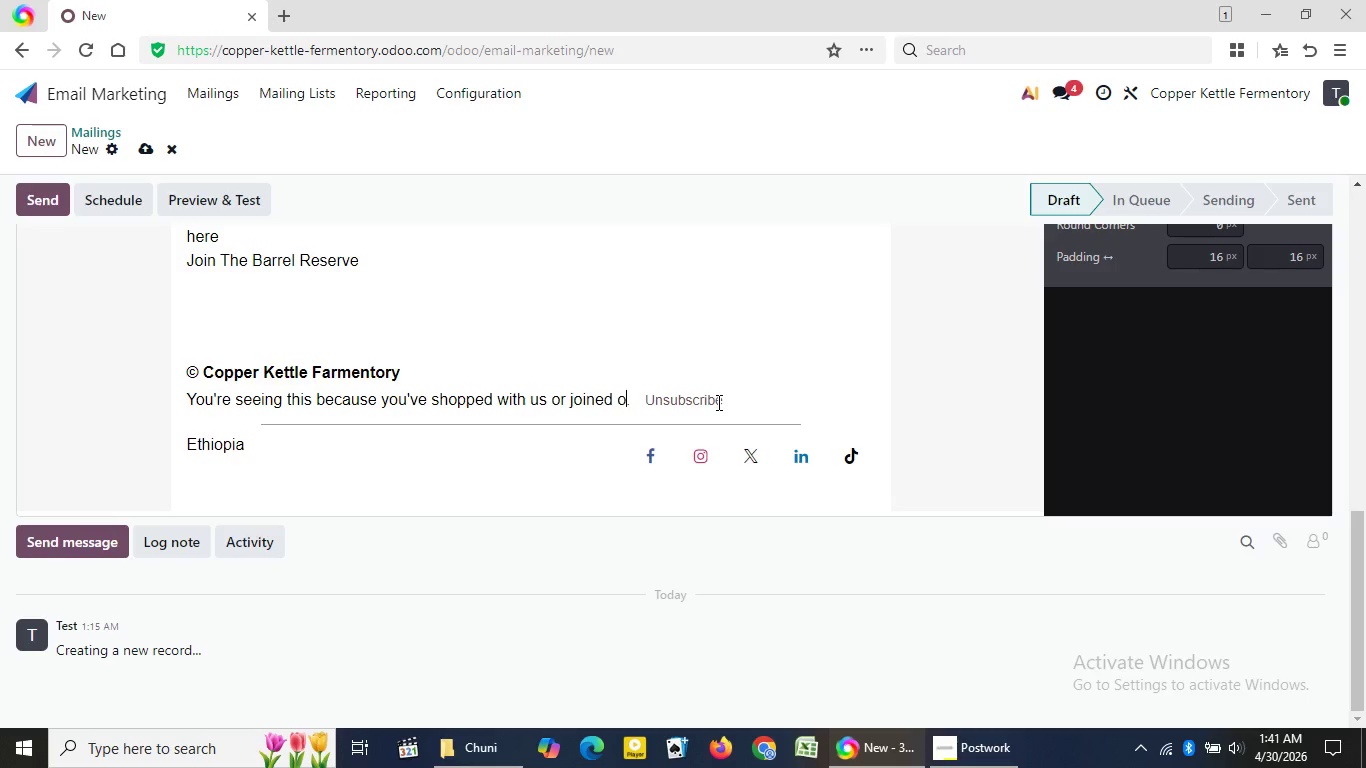 
key(Backspace)
 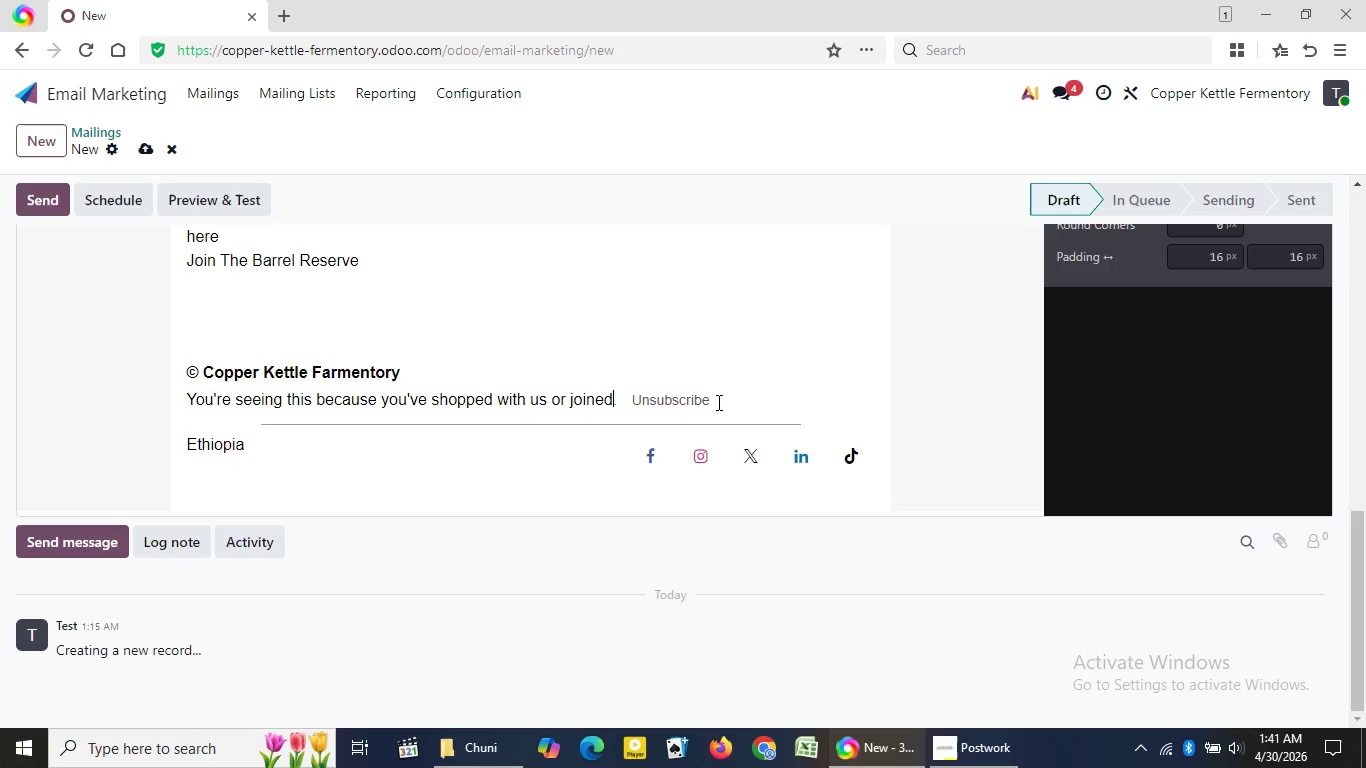 
key(Backspace)
 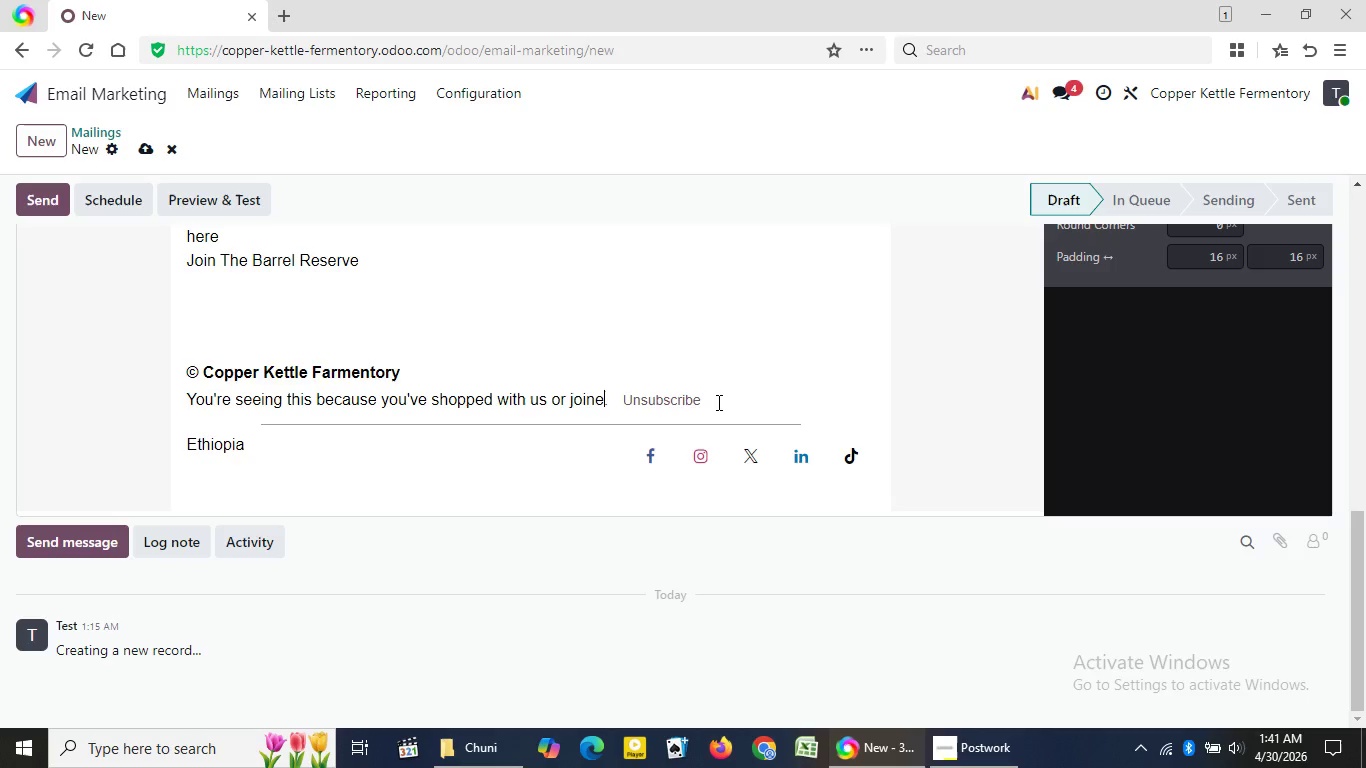 
key(Backspace)
 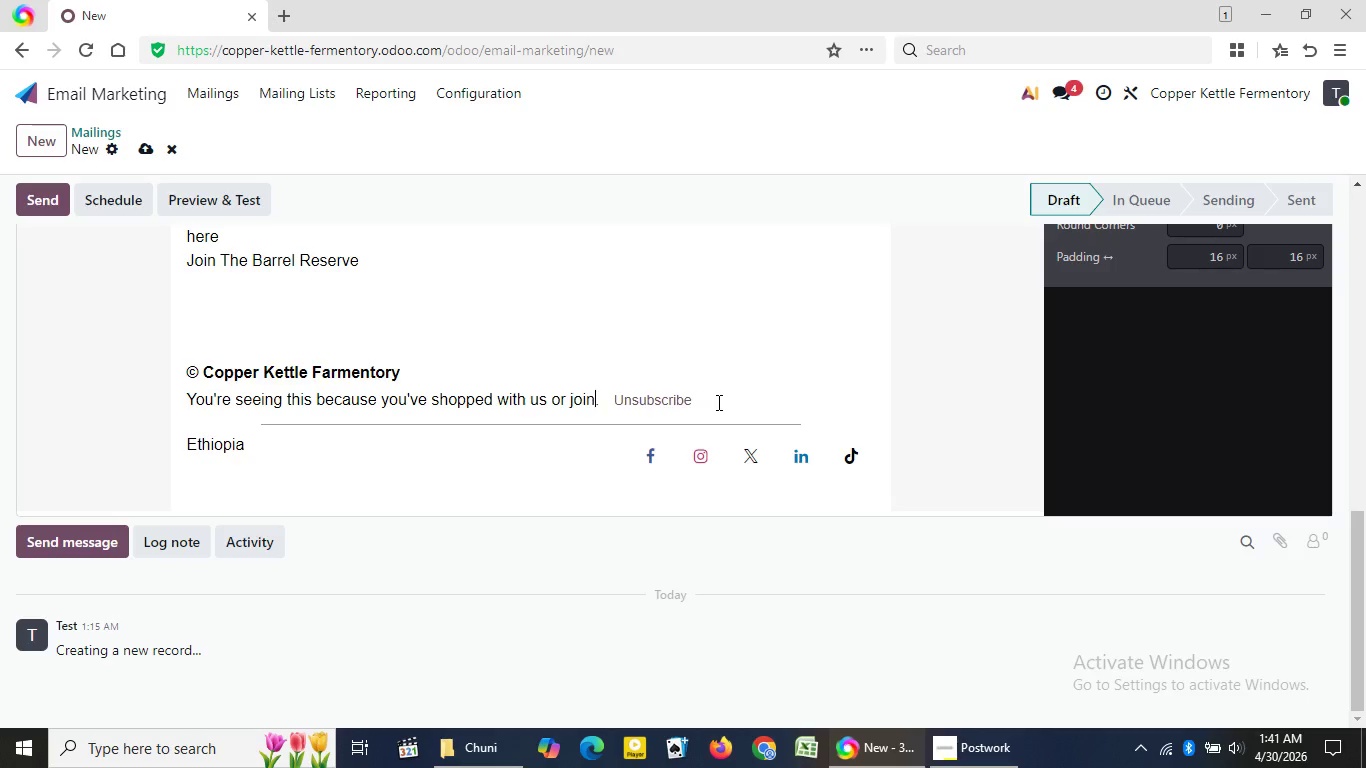 
key(Backspace)
 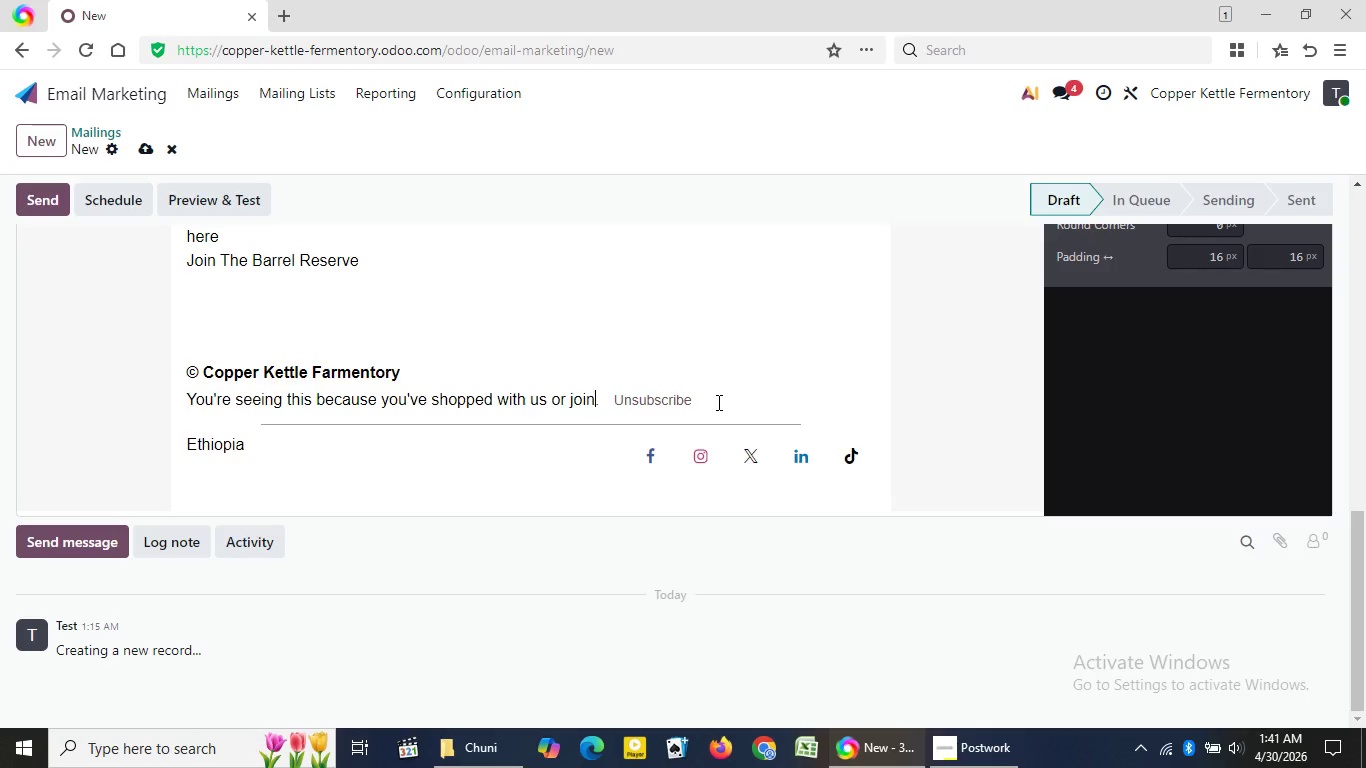 
key(Backspace)
 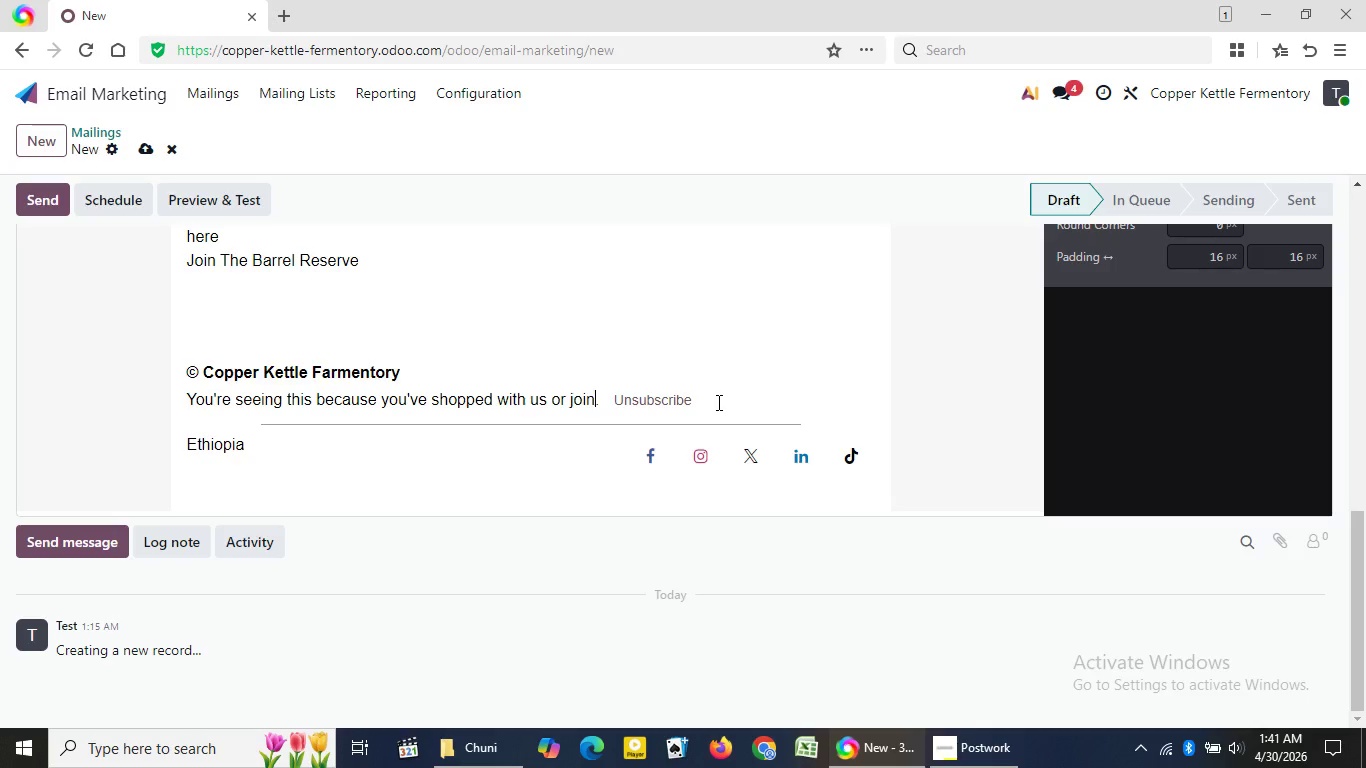 
key(Backspace)
 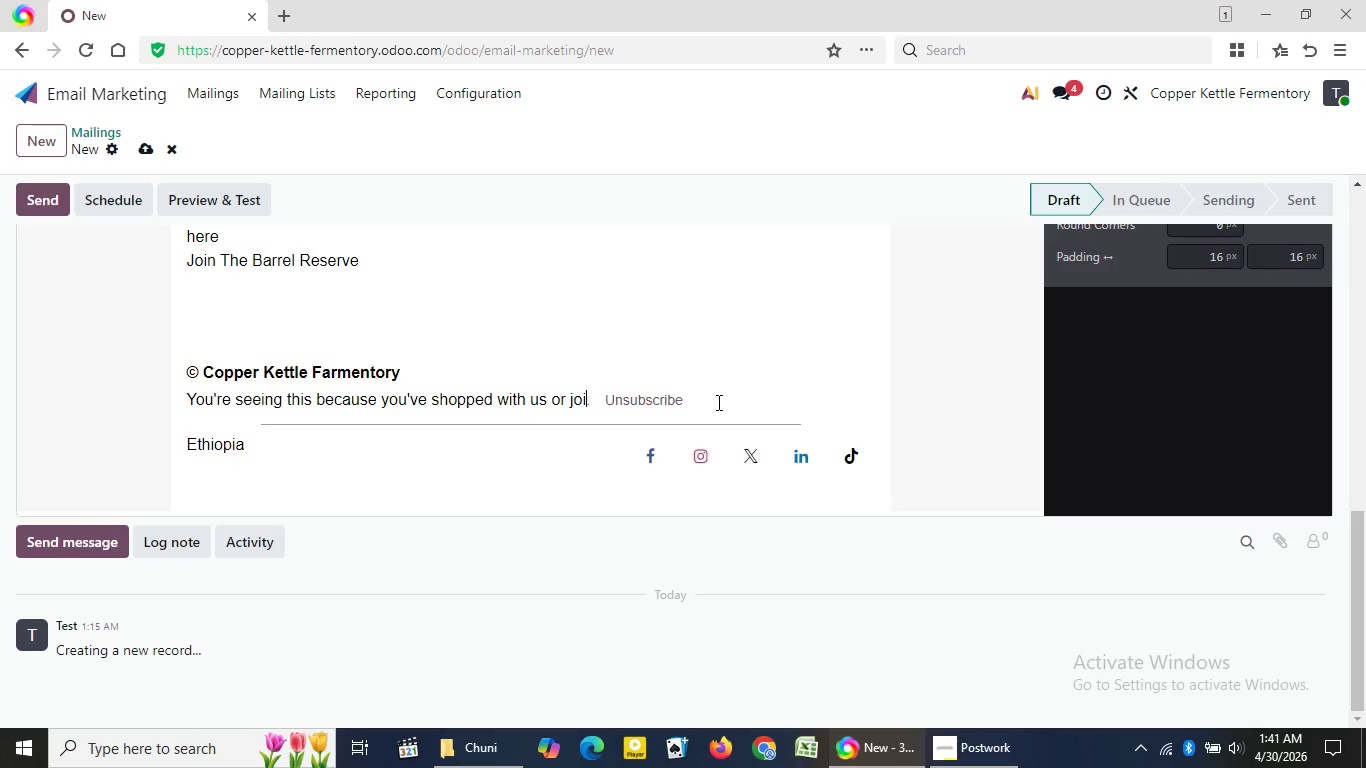 
key(Backspace)
 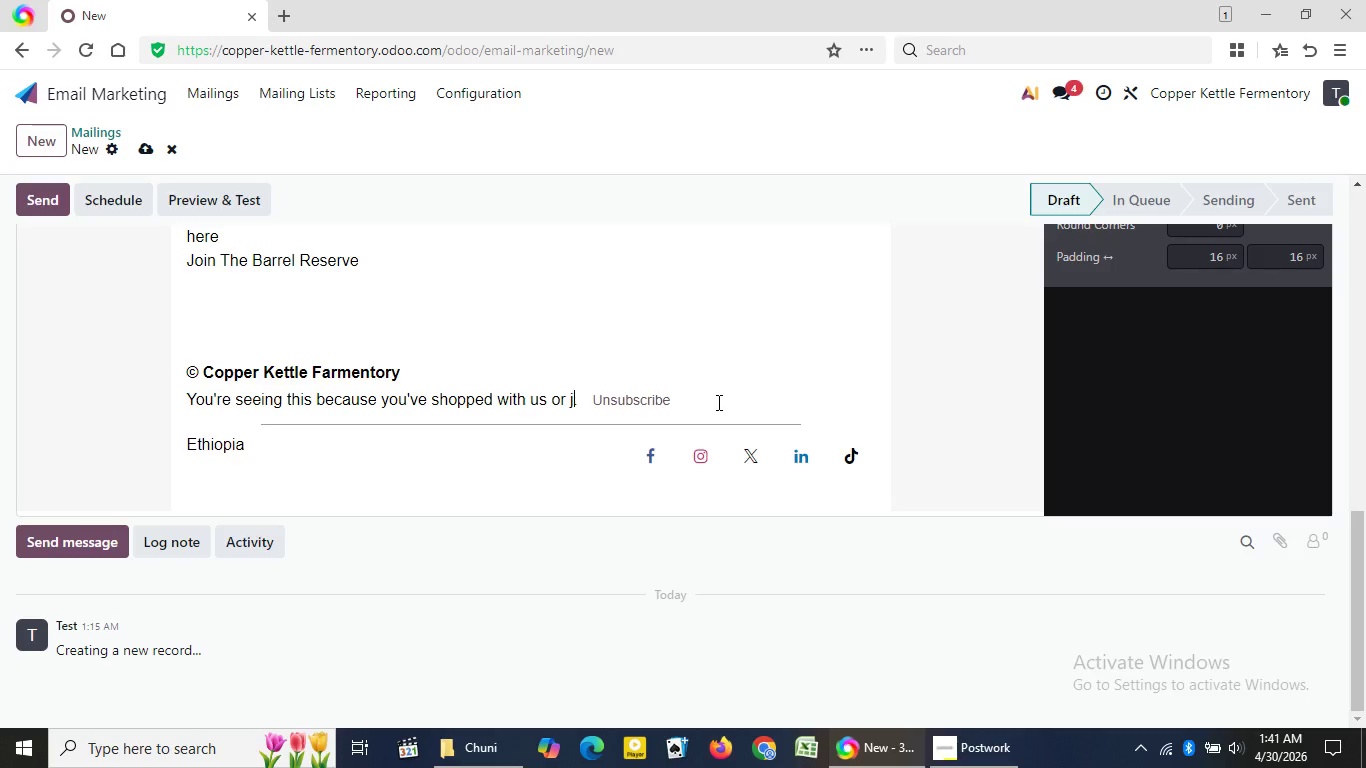 
hold_key(key=Backspace, duration=0.38)
 